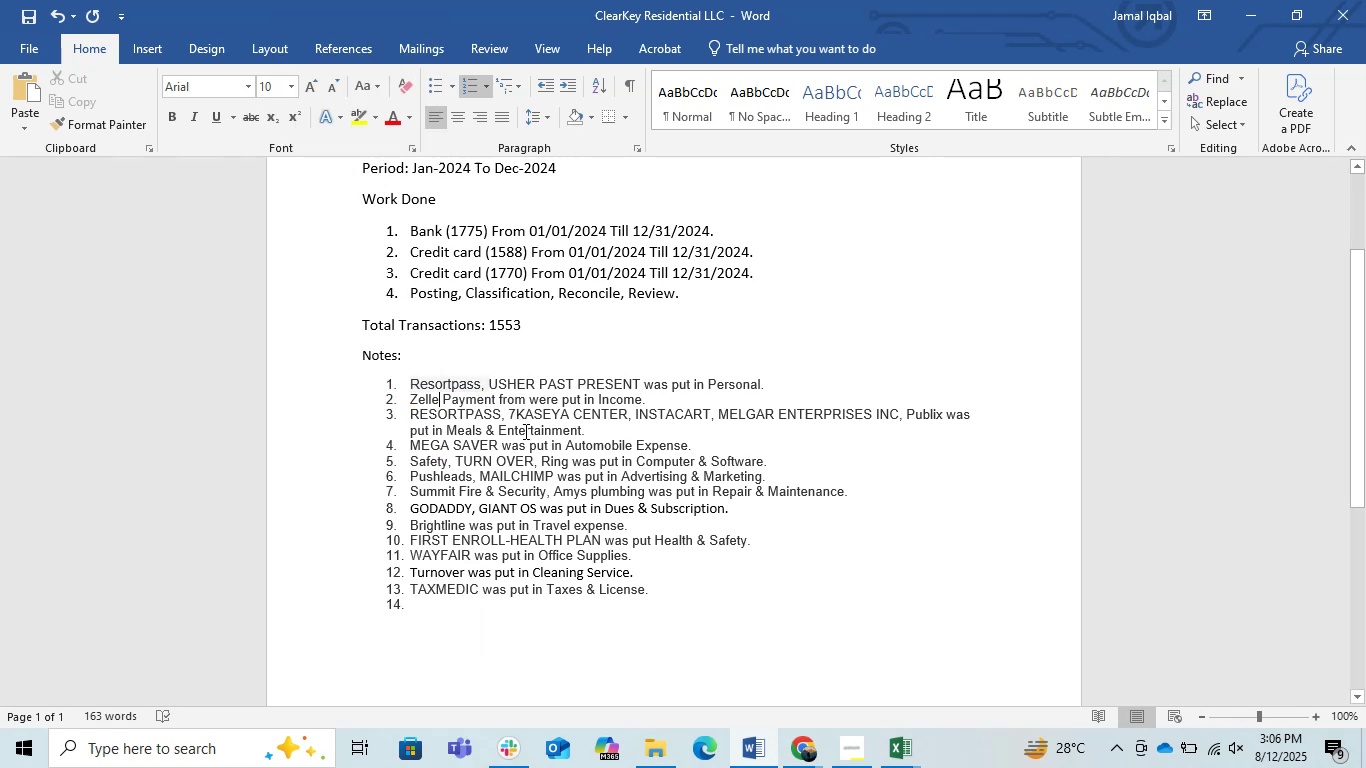 
left_click_drag(start_coordinate=[509, 415], to_coordinate=[409, 417])
 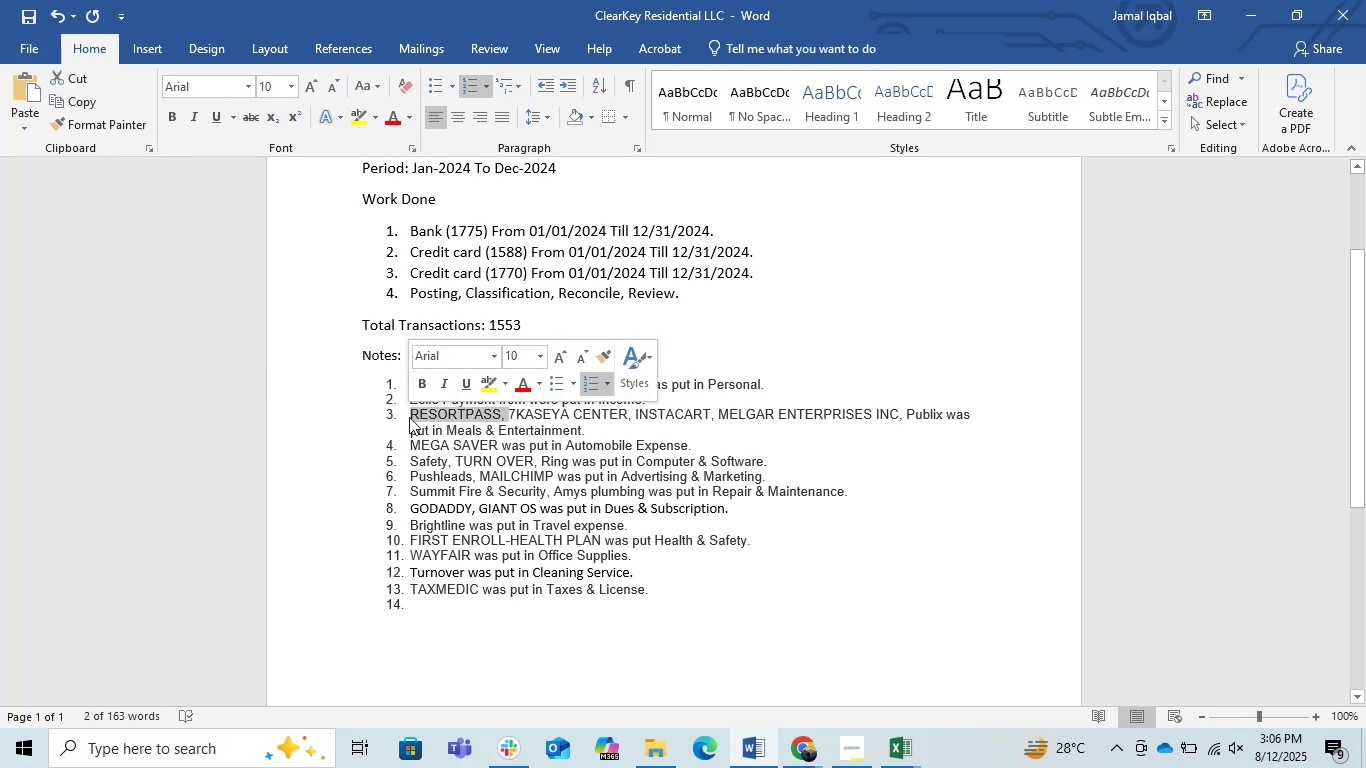 
key(Backspace)
 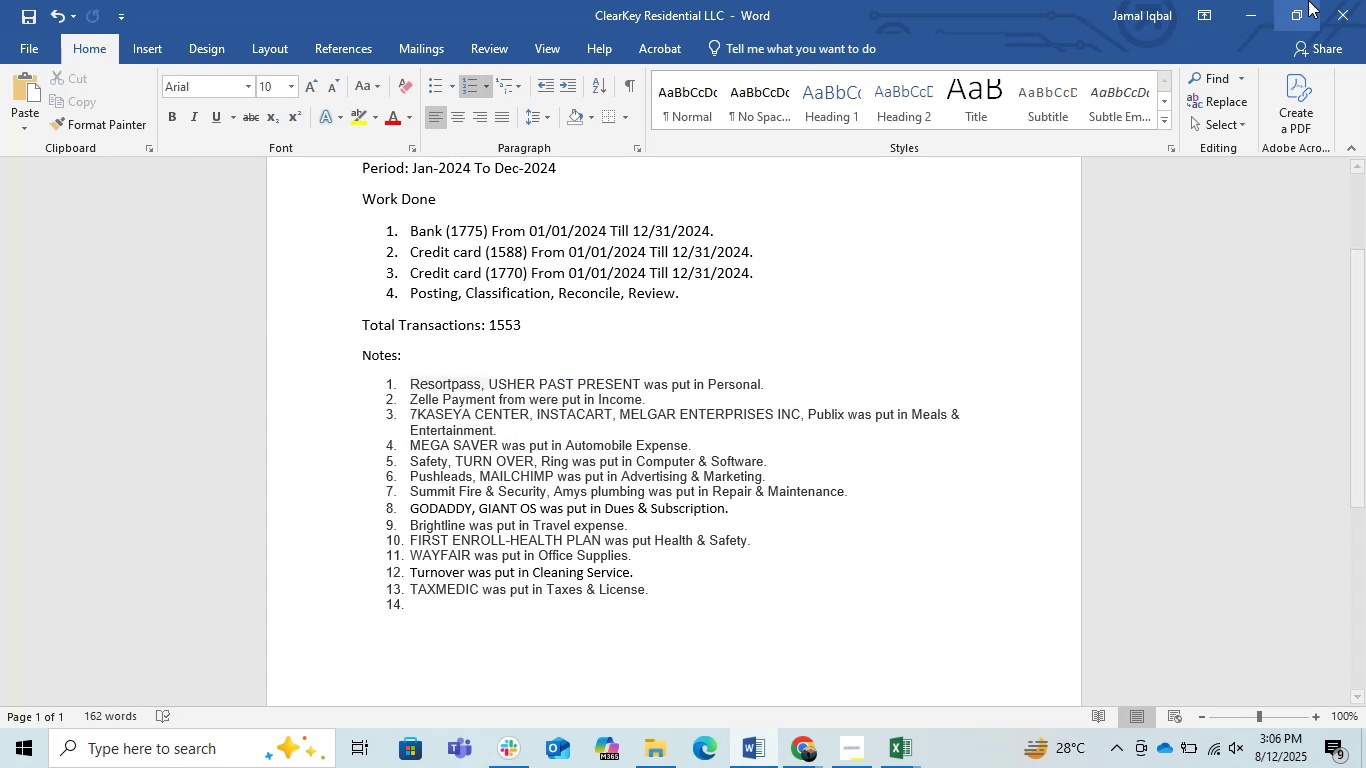 
left_click([1266, 0])
 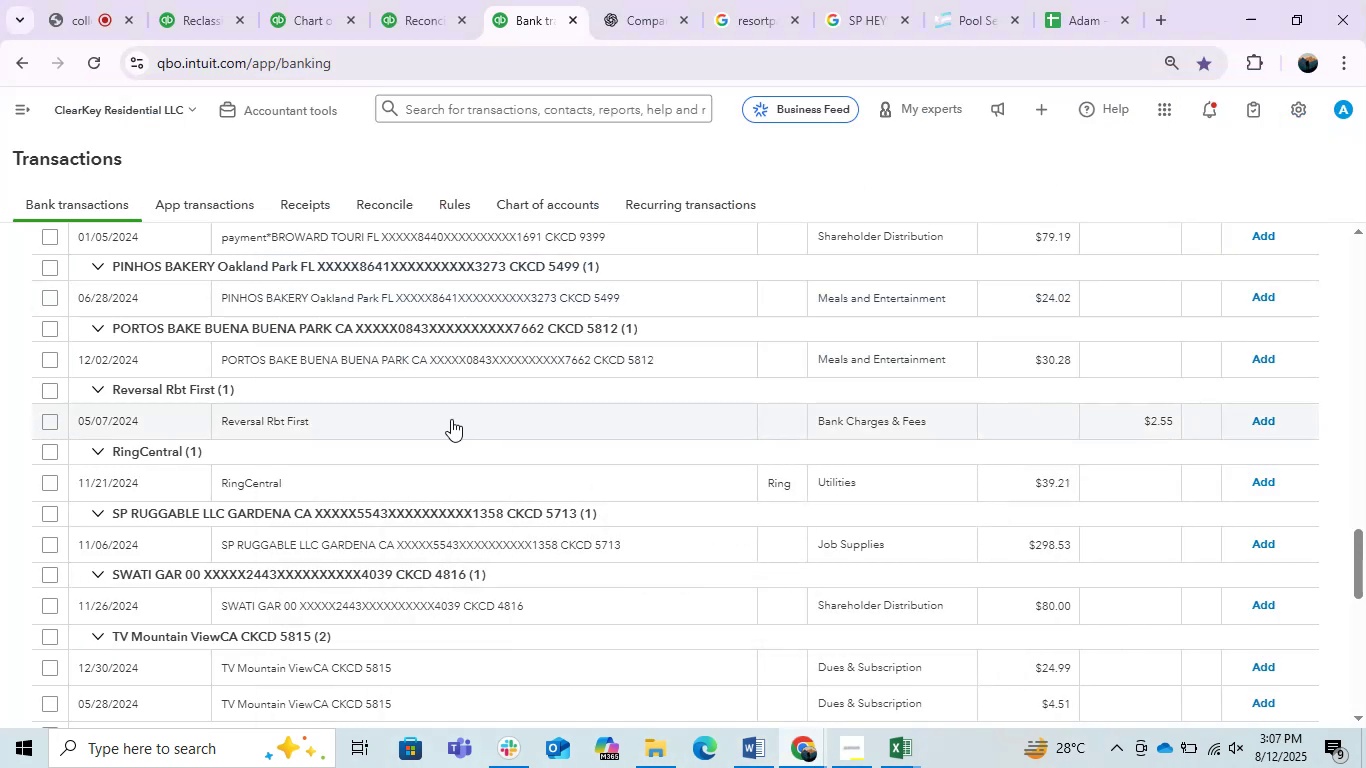 
left_click([451, 419])
 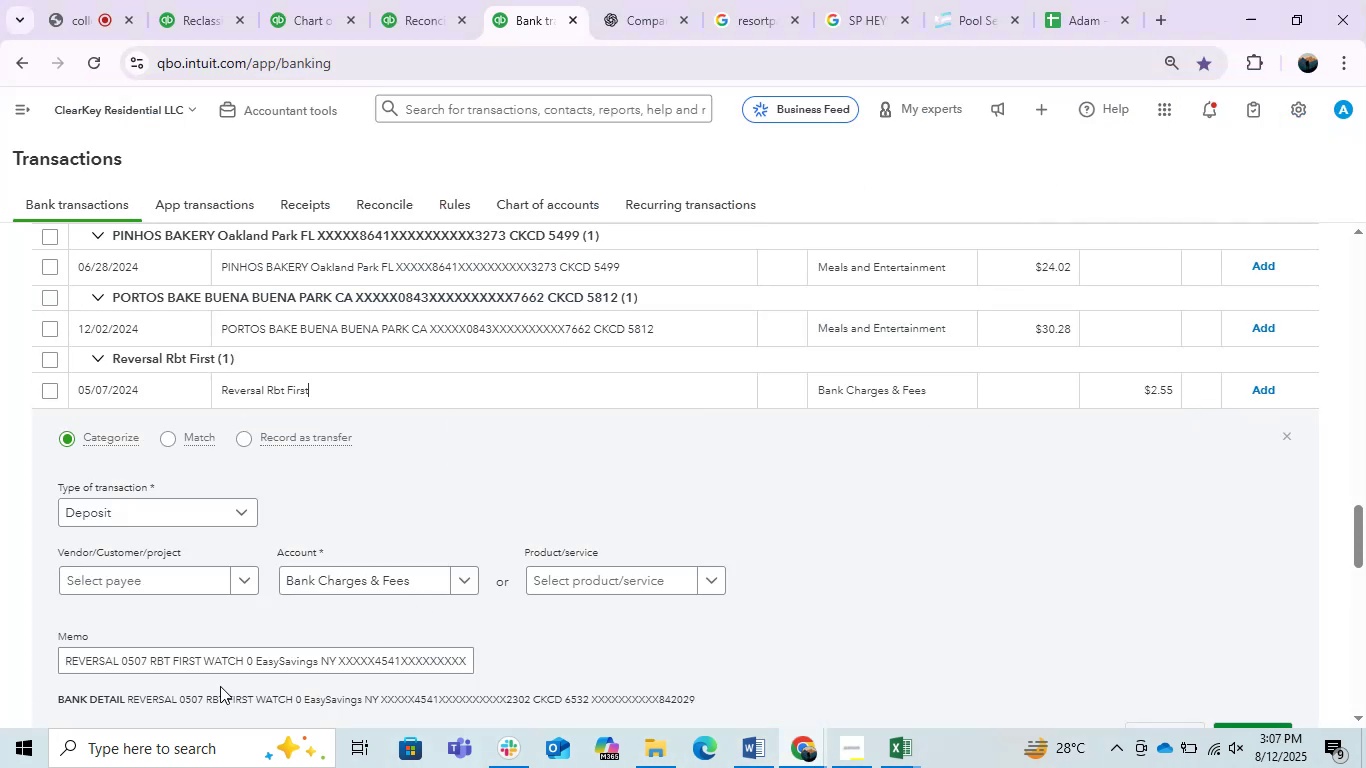 
double_click([227, 655])
 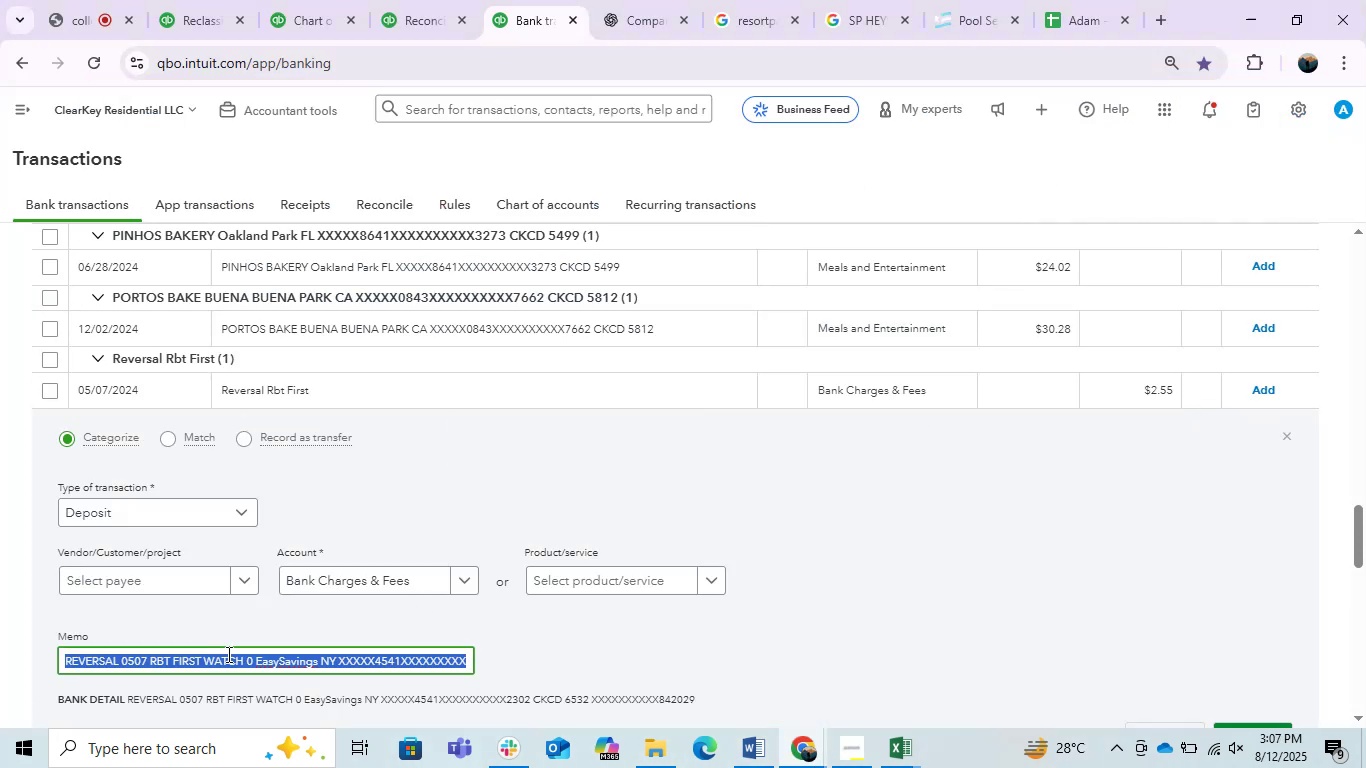 
triple_click([227, 654])
 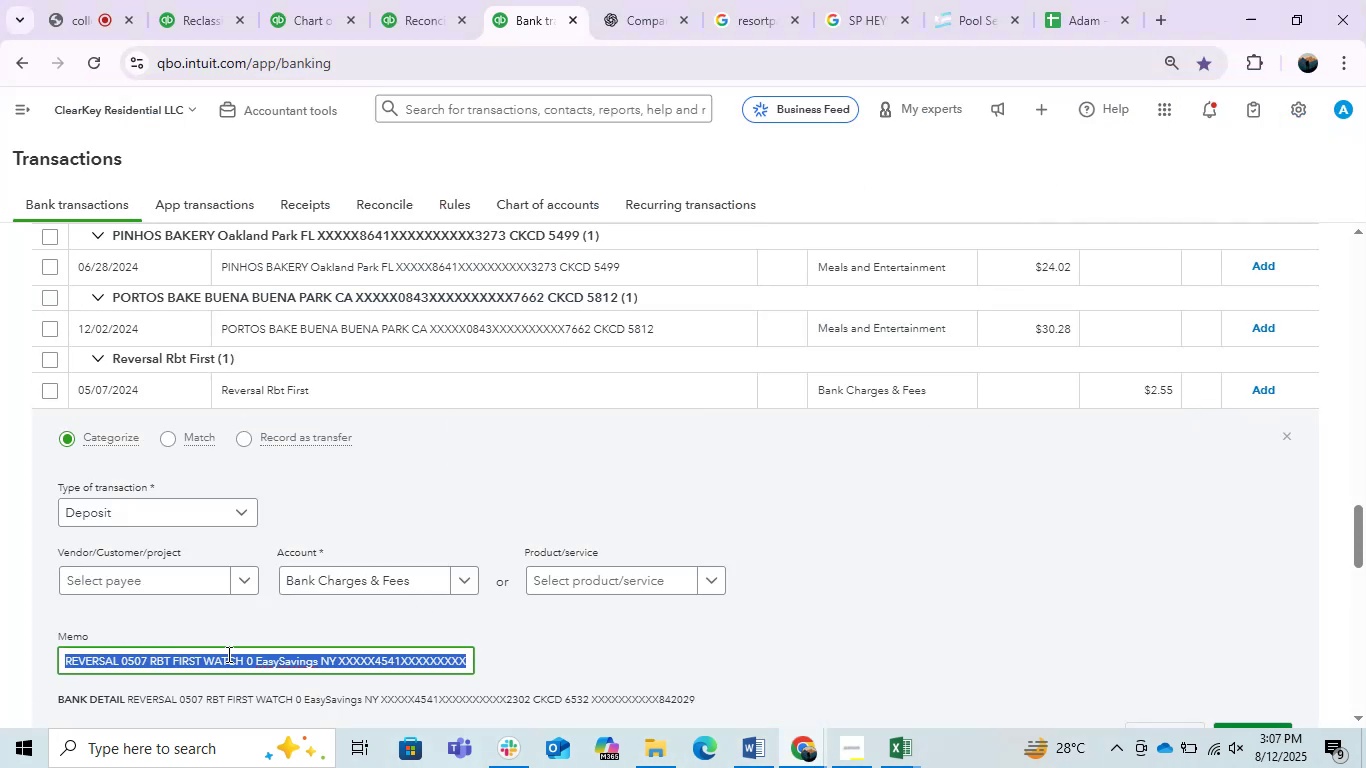 
key(Control+C)
 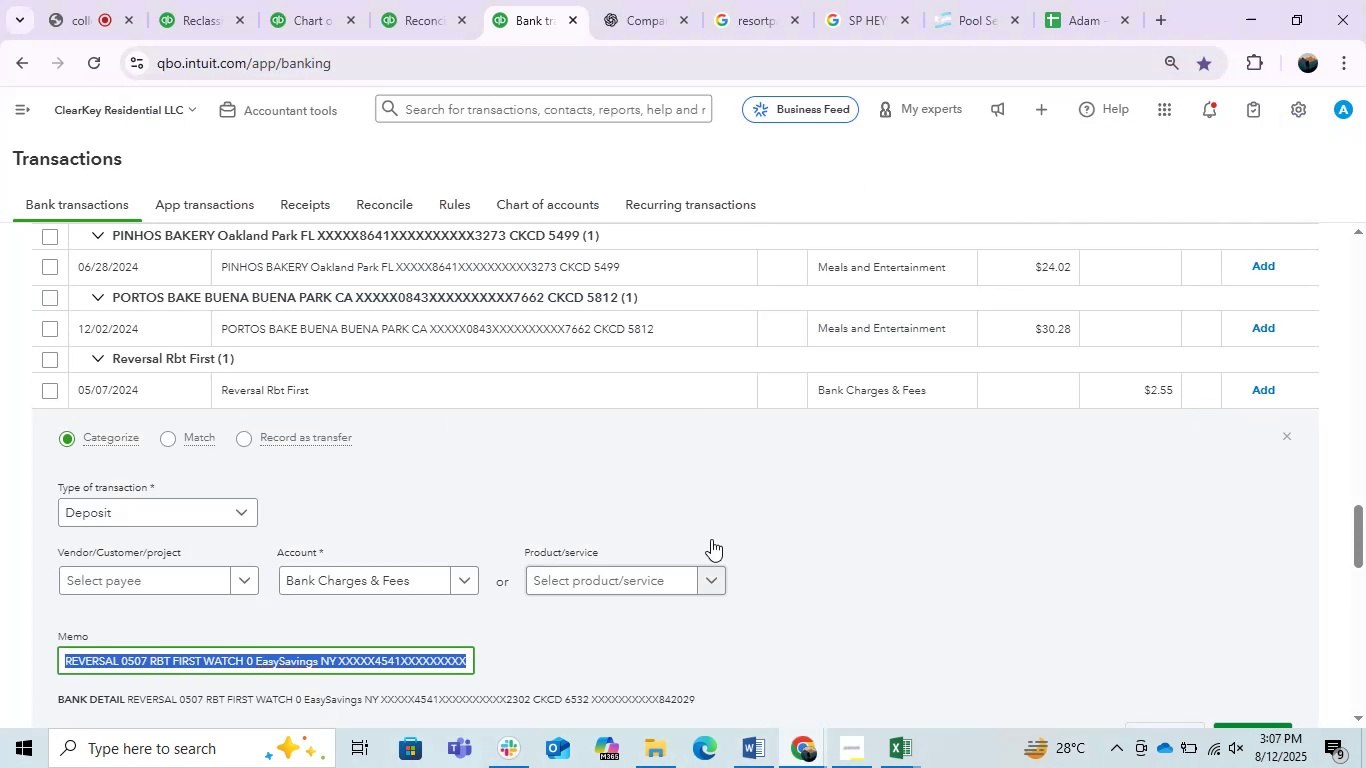 
key(Control+C)
 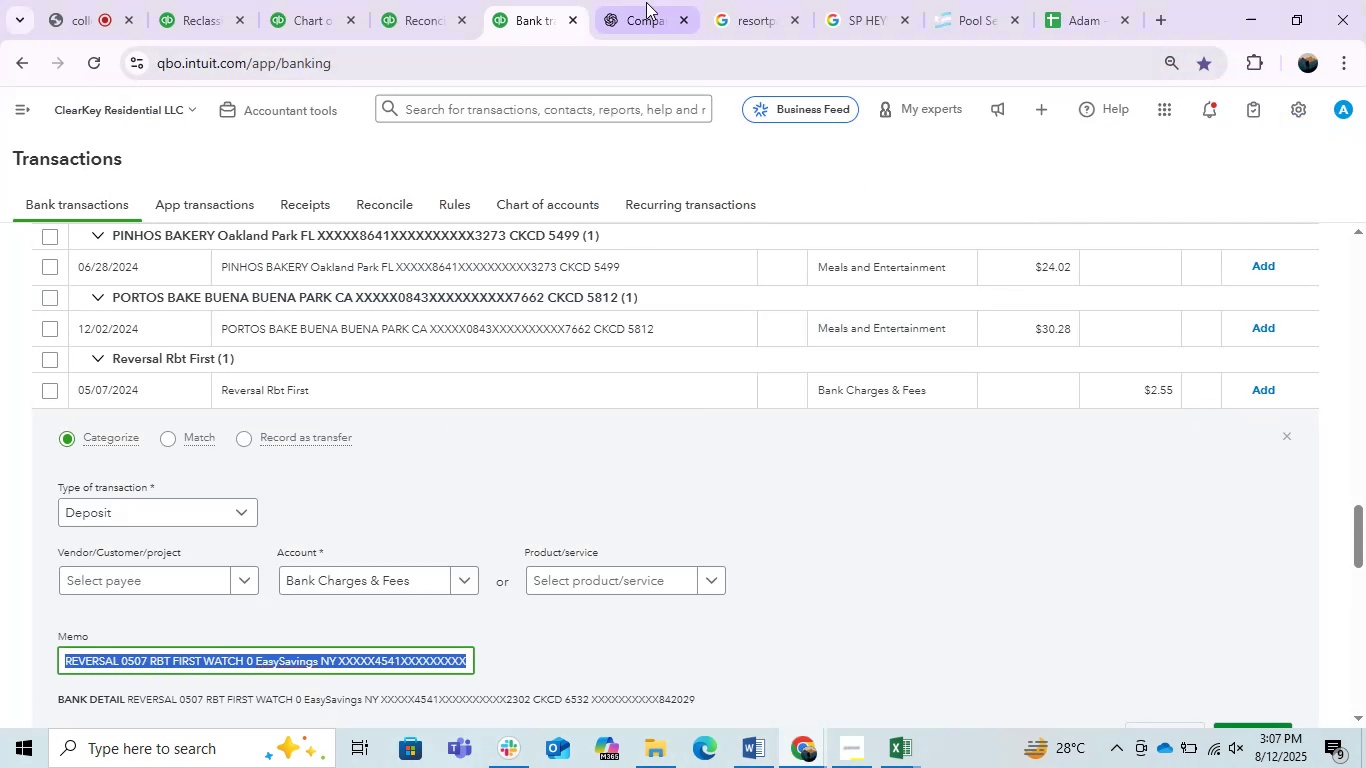 
left_click([646, 2])
 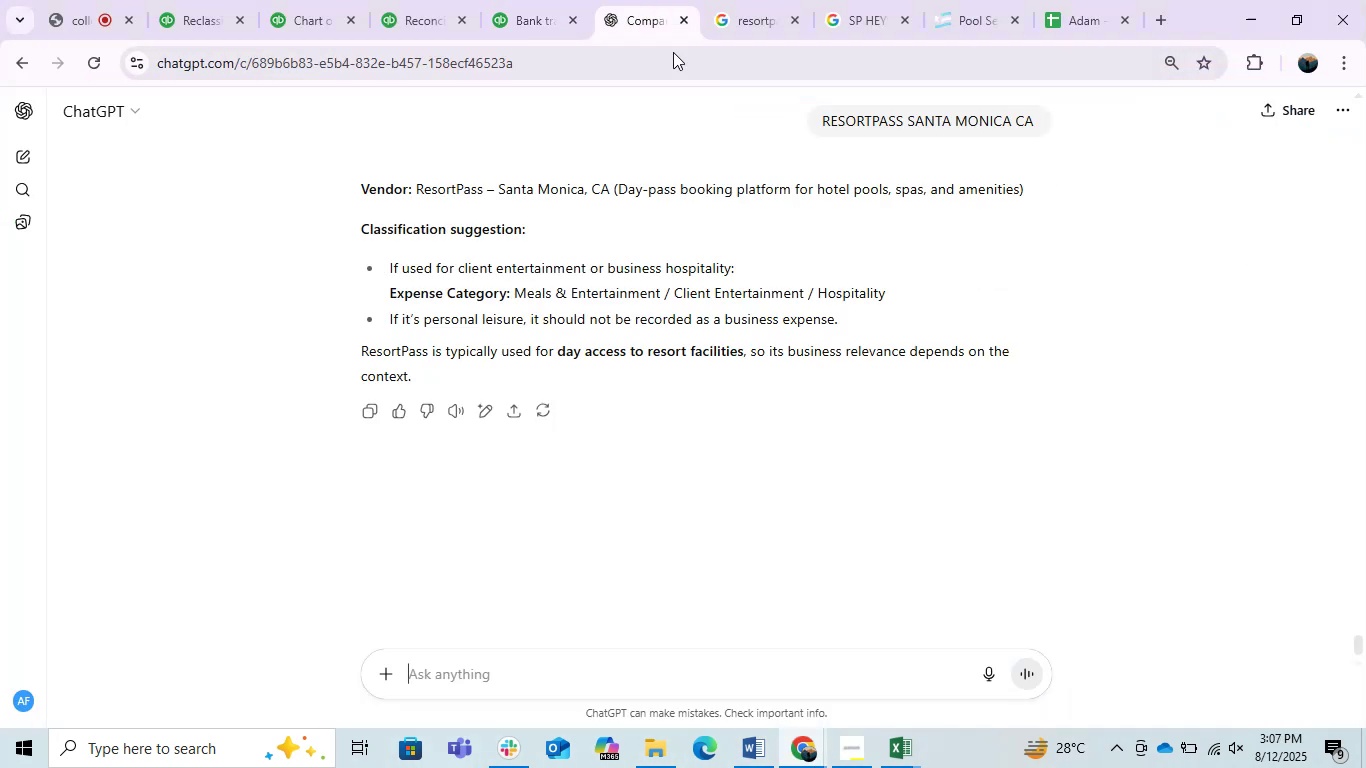 
key(Control+V)
 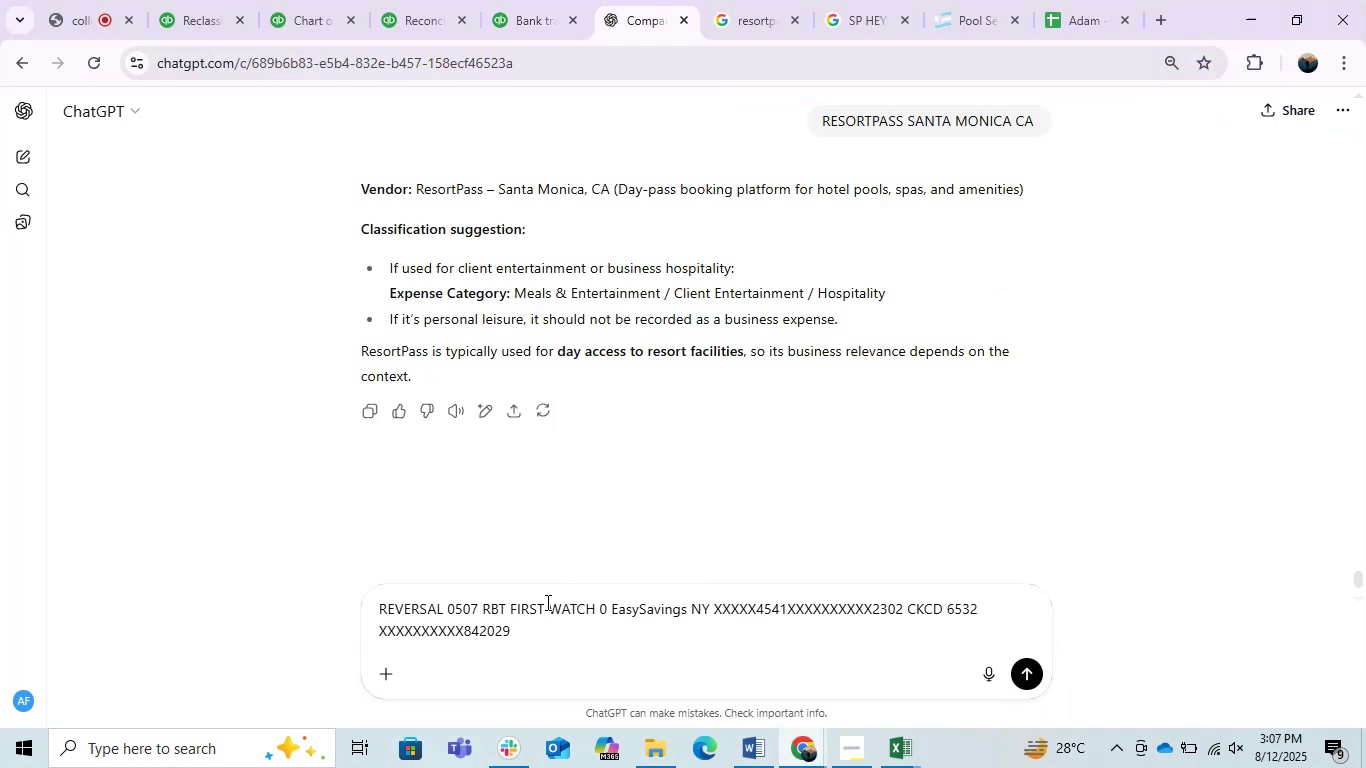 
key(Enter)
 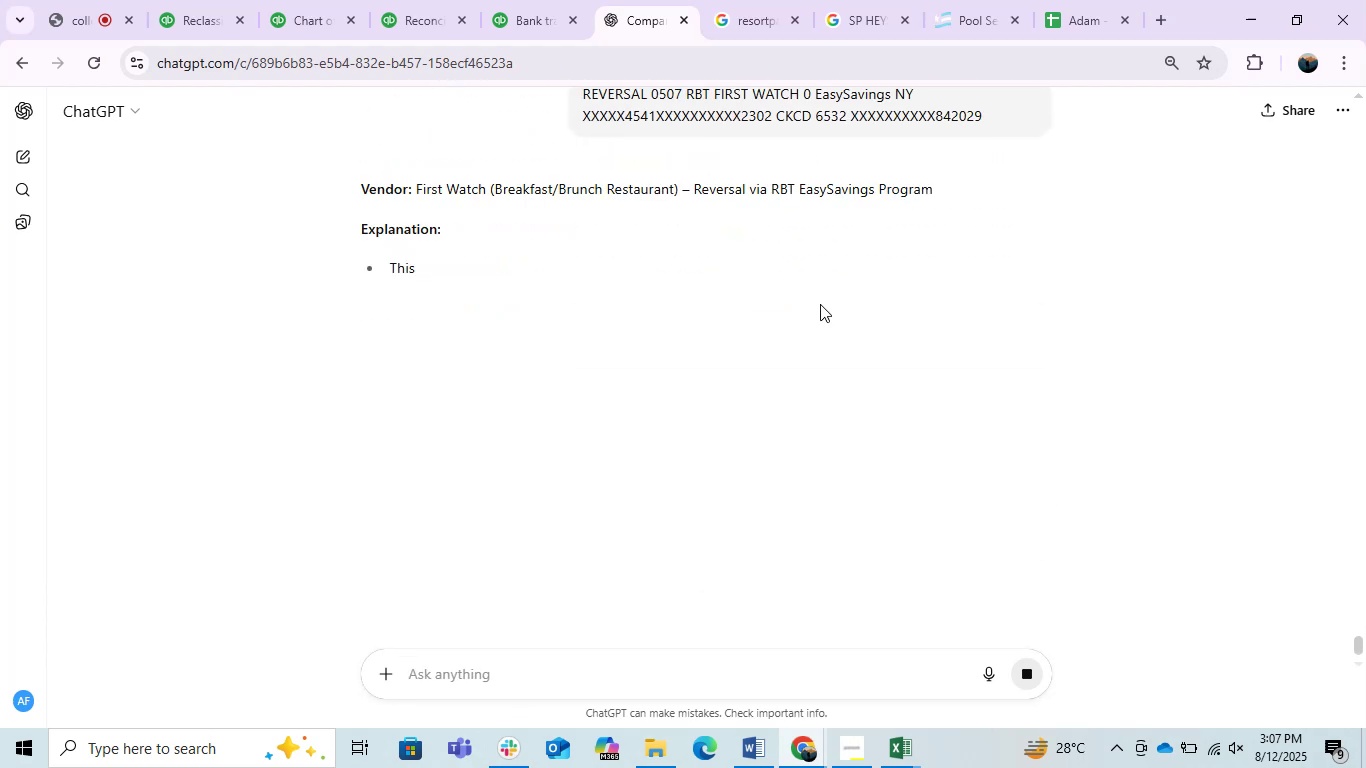 
scroll: coordinate [820, 304], scroll_direction: up, amount: 1.0
 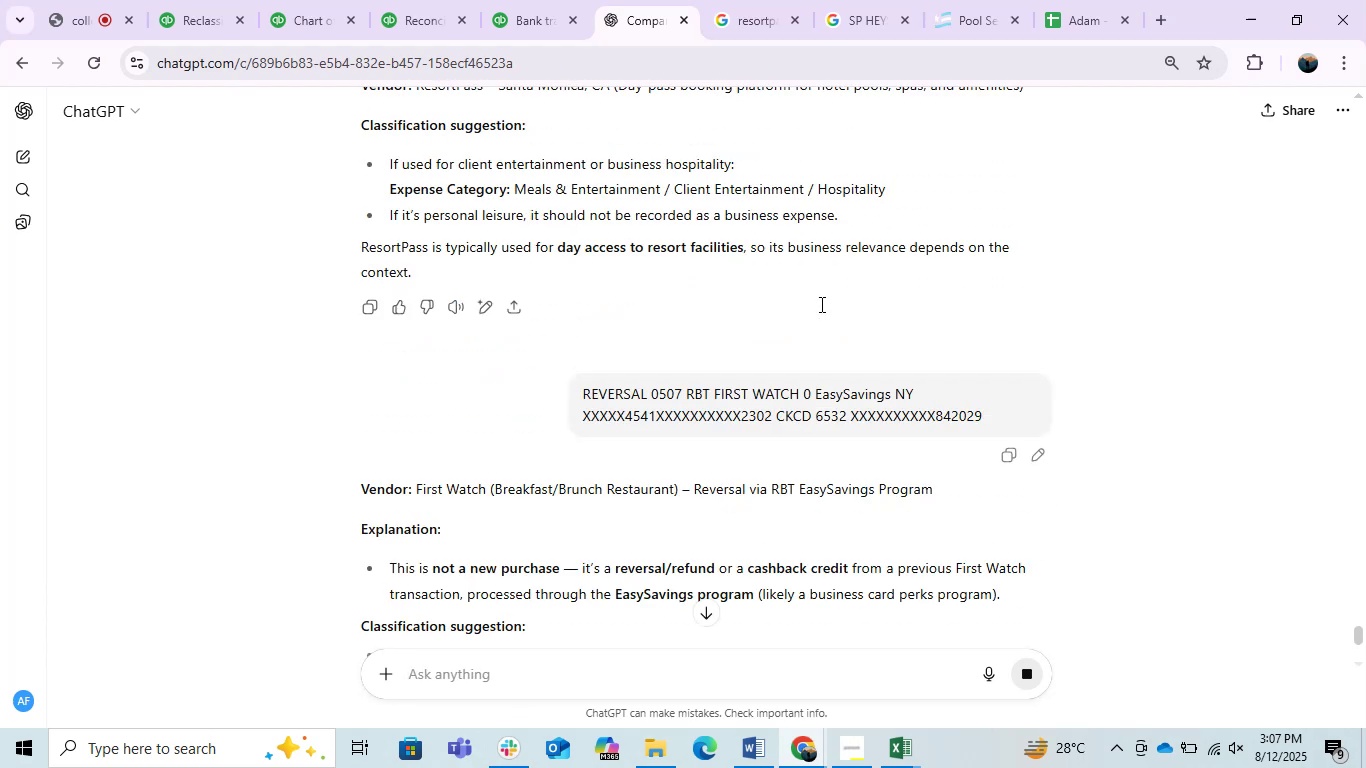 
scroll: coordinate [820, 304], scroll_direction: down, amount: 1.0
 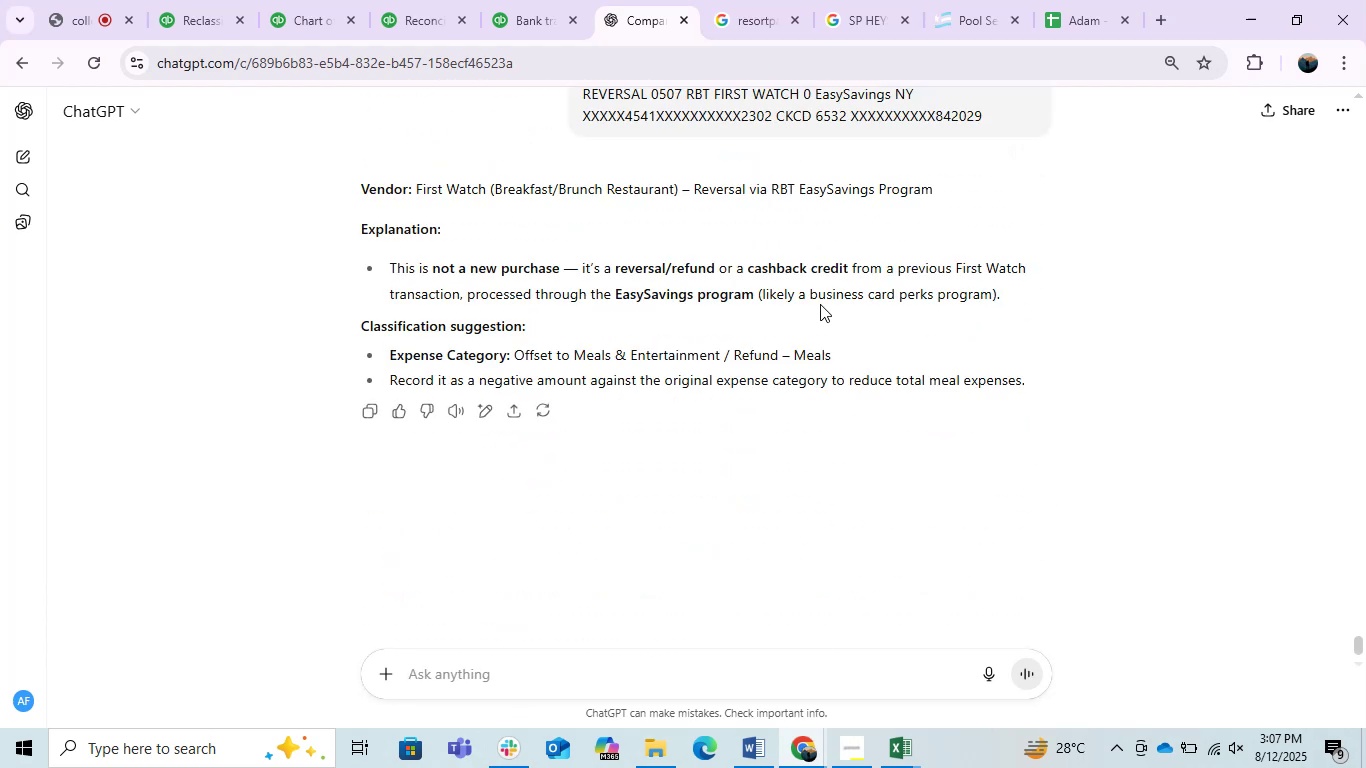 
scroll: coordinate [820, 304], scroll_direction: up, amount: 1.0
 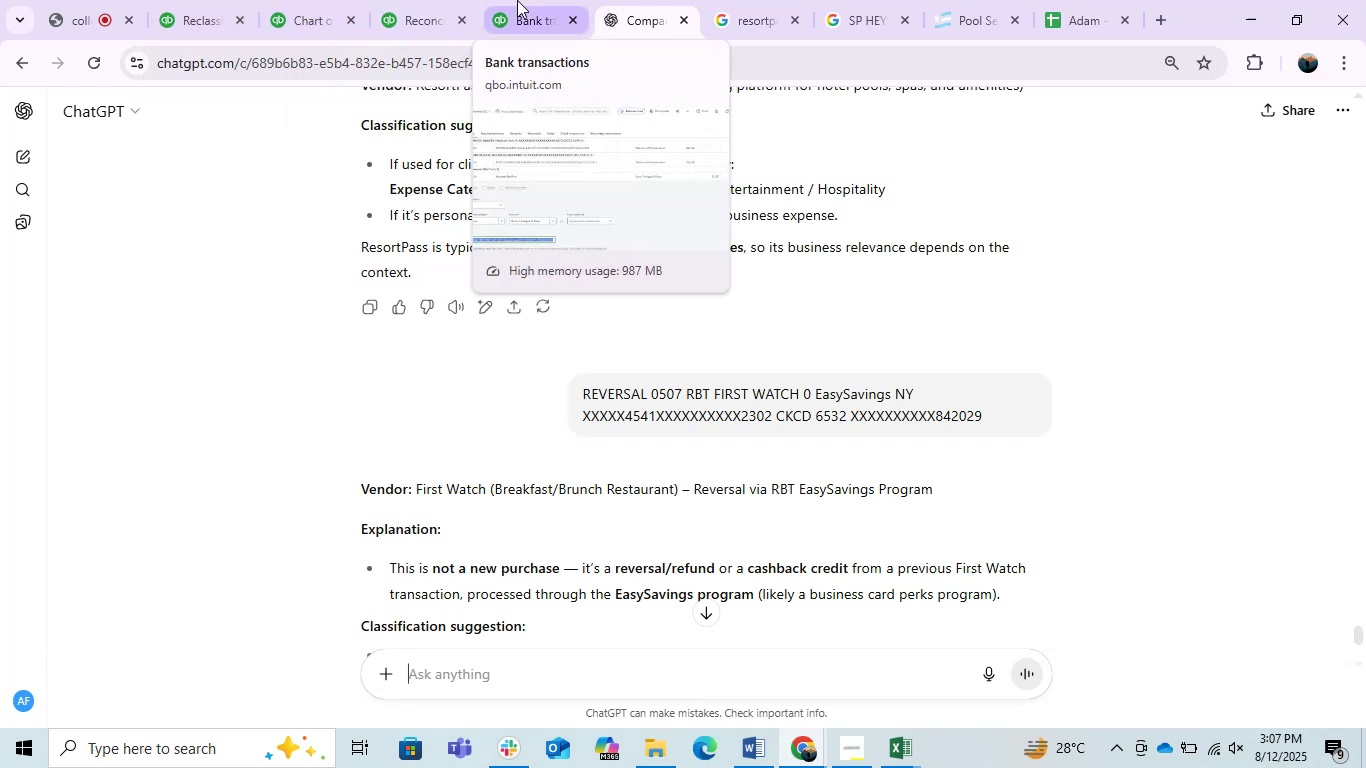 
left_click([956, 494])
 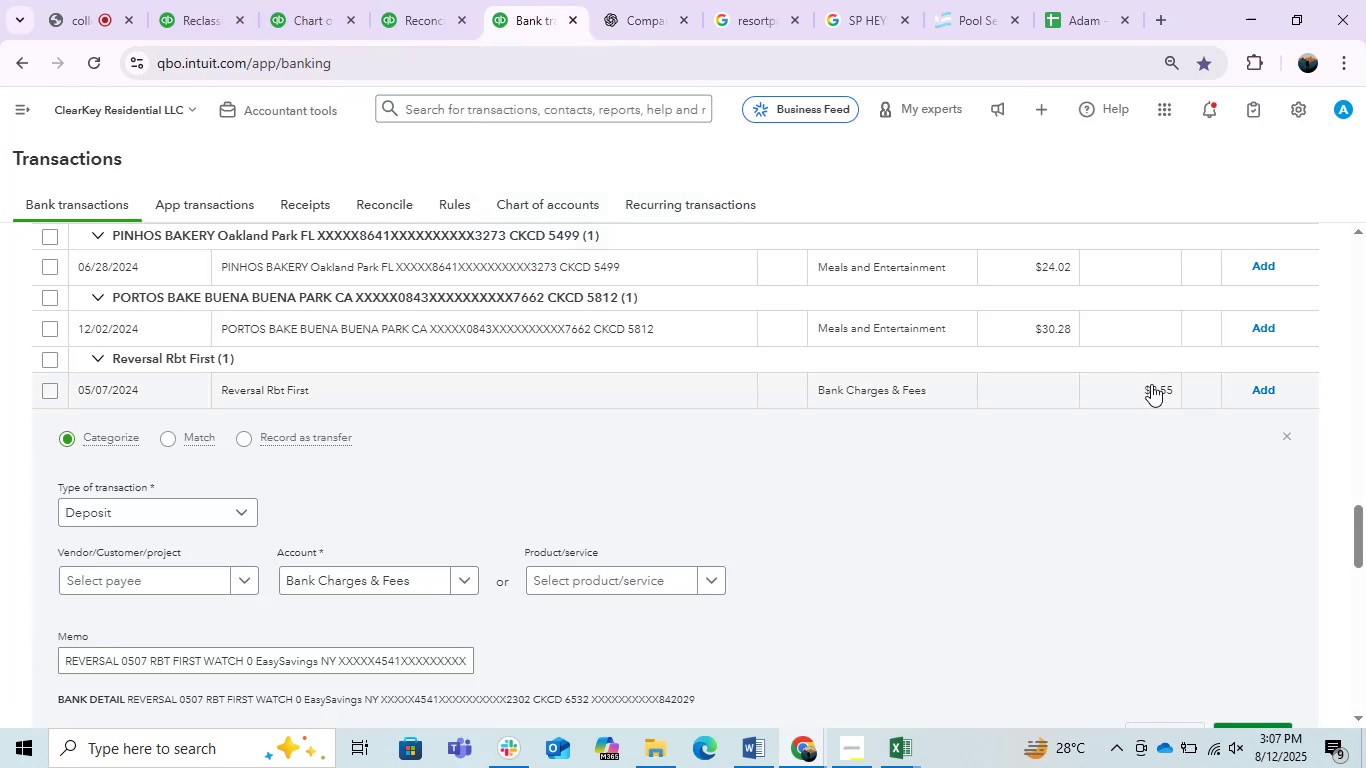 
scroll: coordinate [709, 512], scroll_direction: up, amount: 12.0
 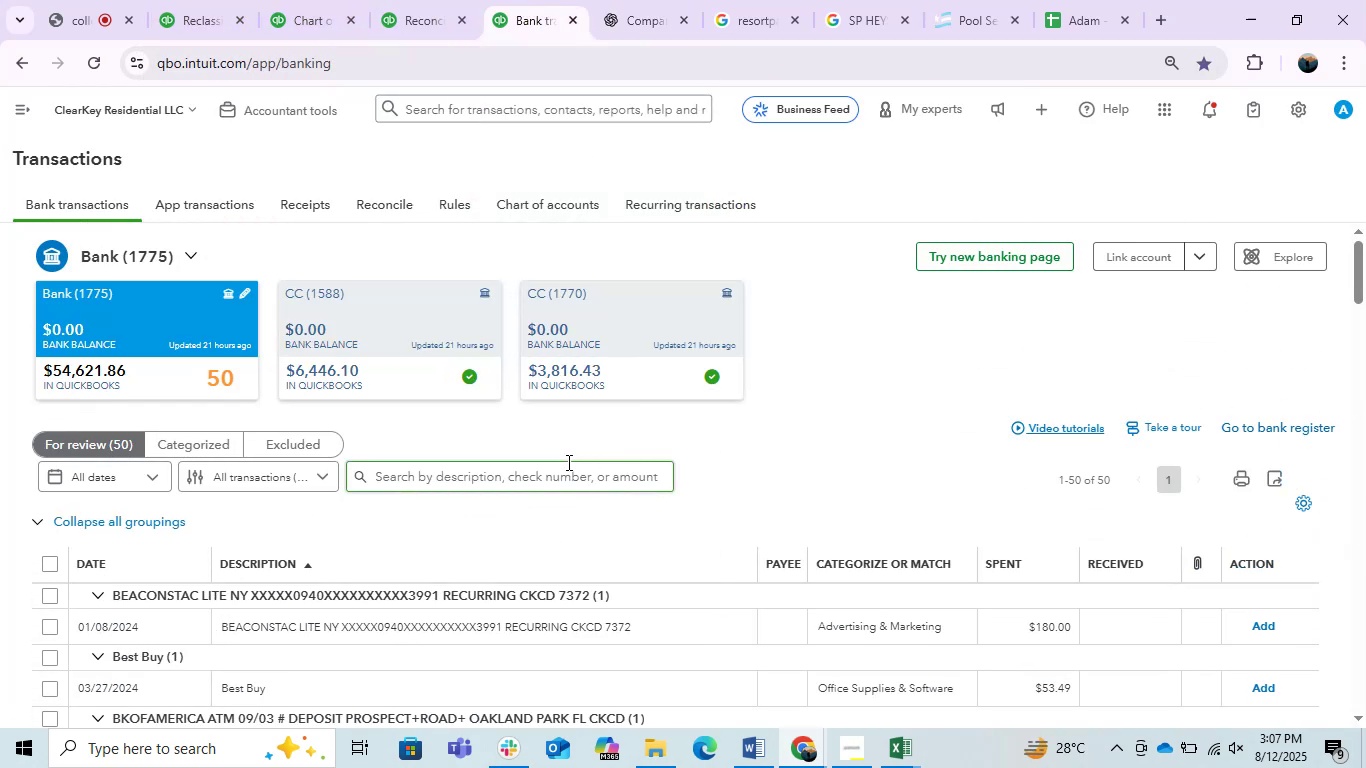 
left_click([541, 468])
 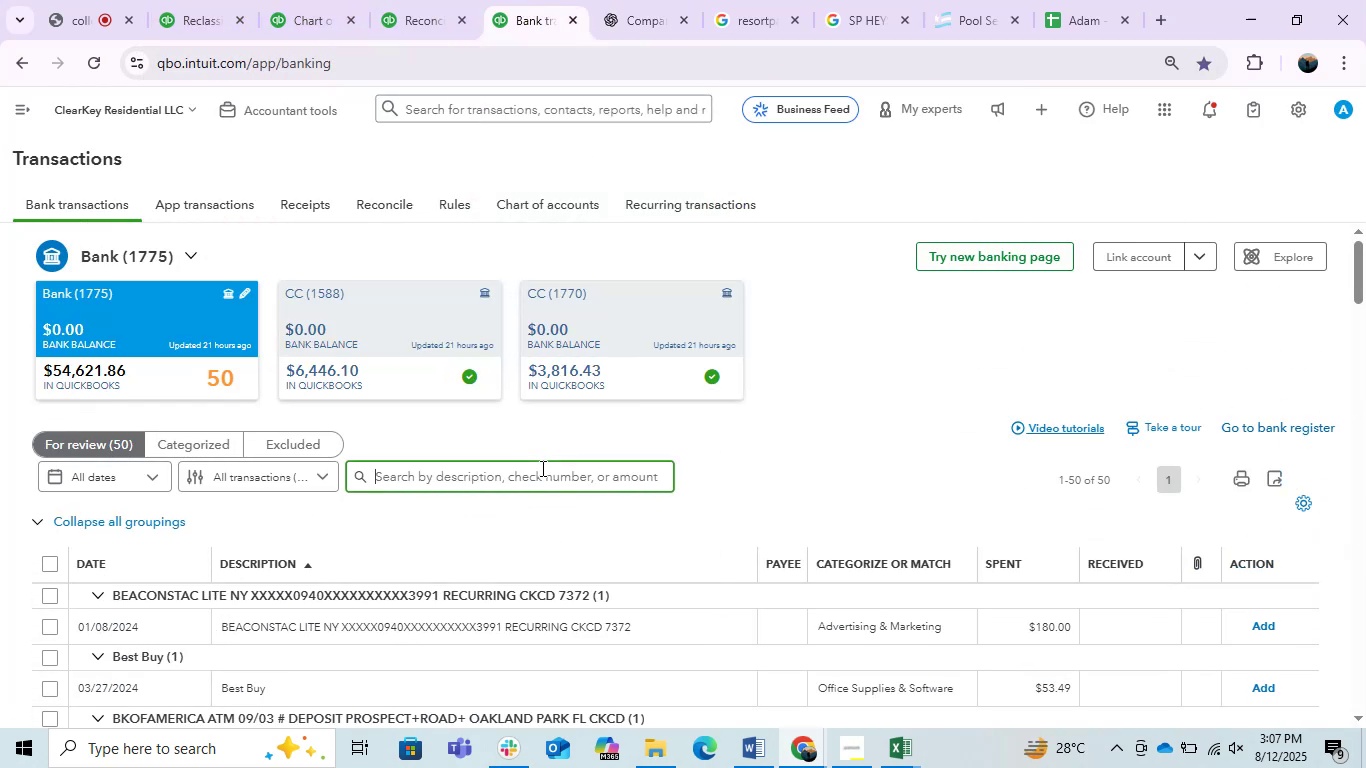 
key(Control+V)
 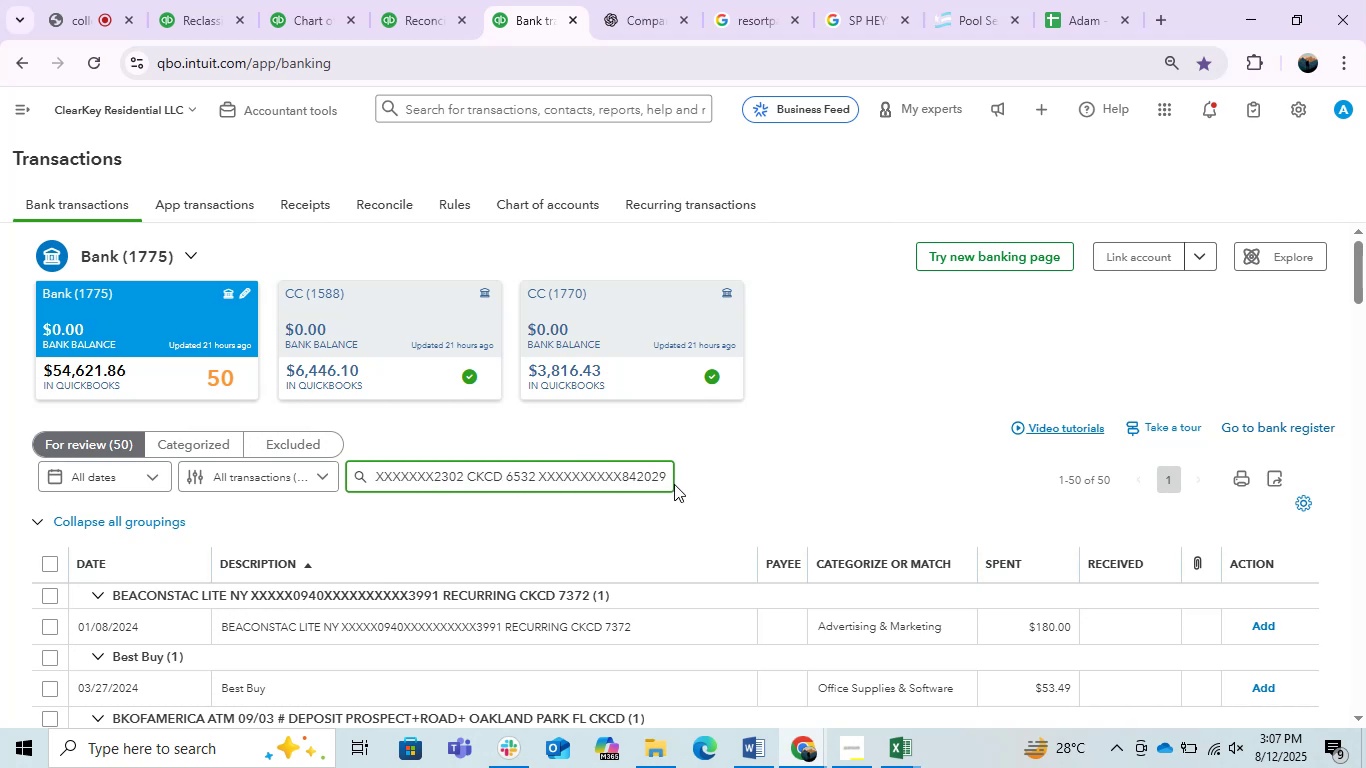 
left_click_drag(start_coordinate=[668, 481], to_coordinate=[579, 500])
 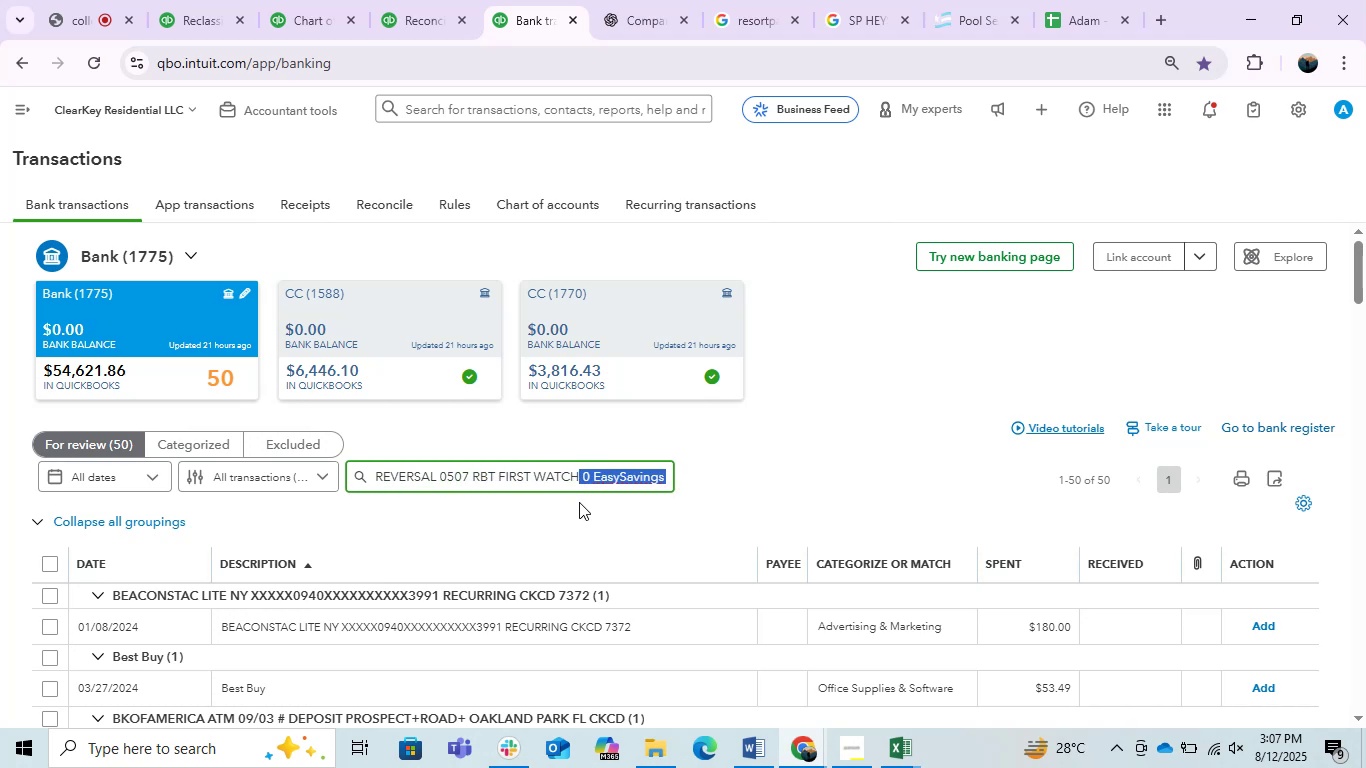 
key(Backspace)
 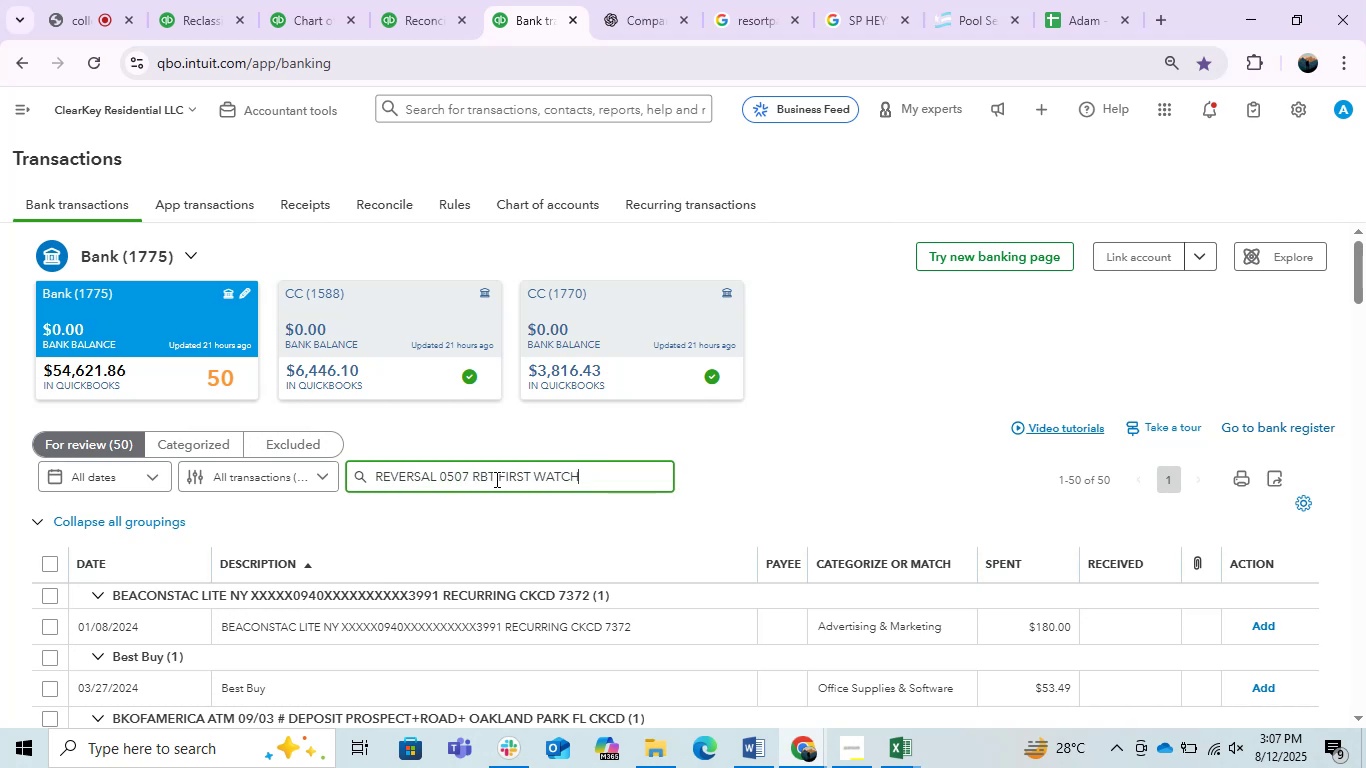 
left_click_drag(start_coordinate=[498, 479], to_coordinate=[316, 461])
 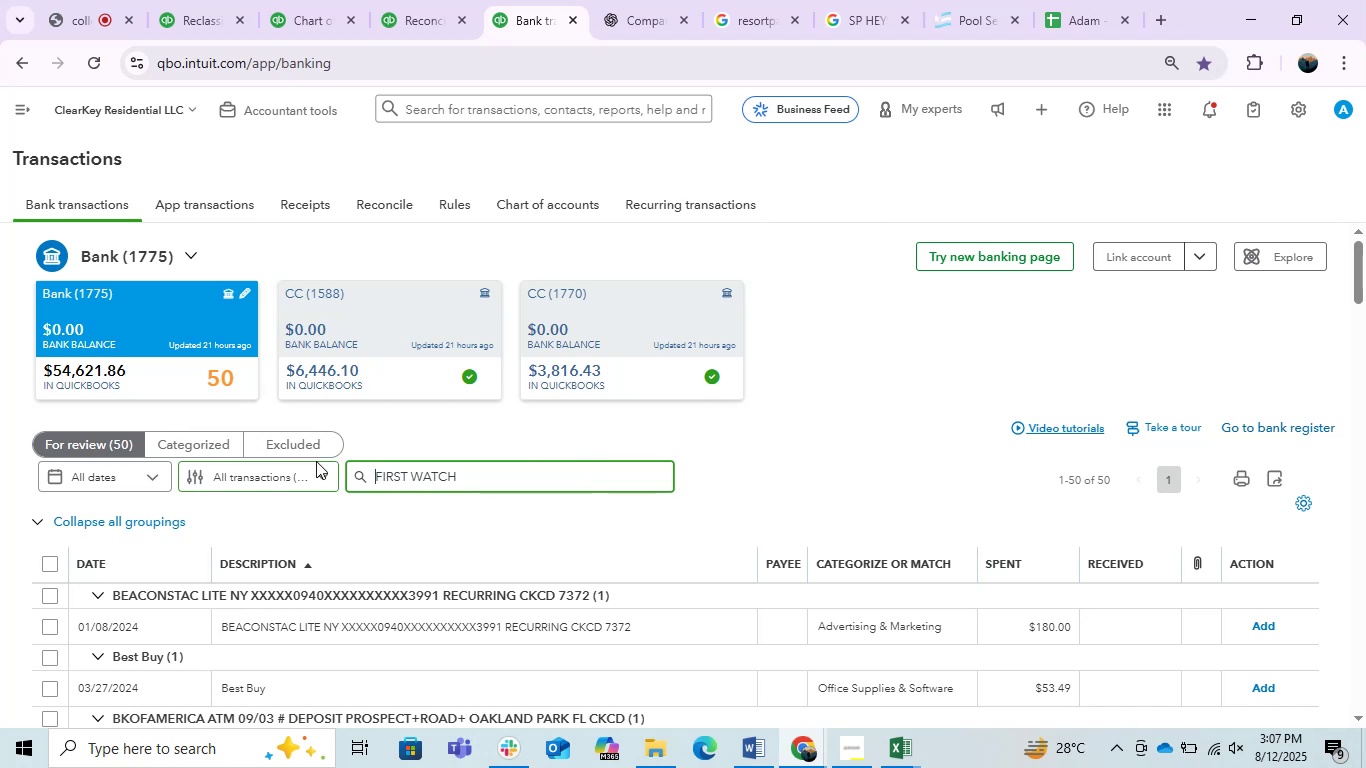 
key(Backspace)
 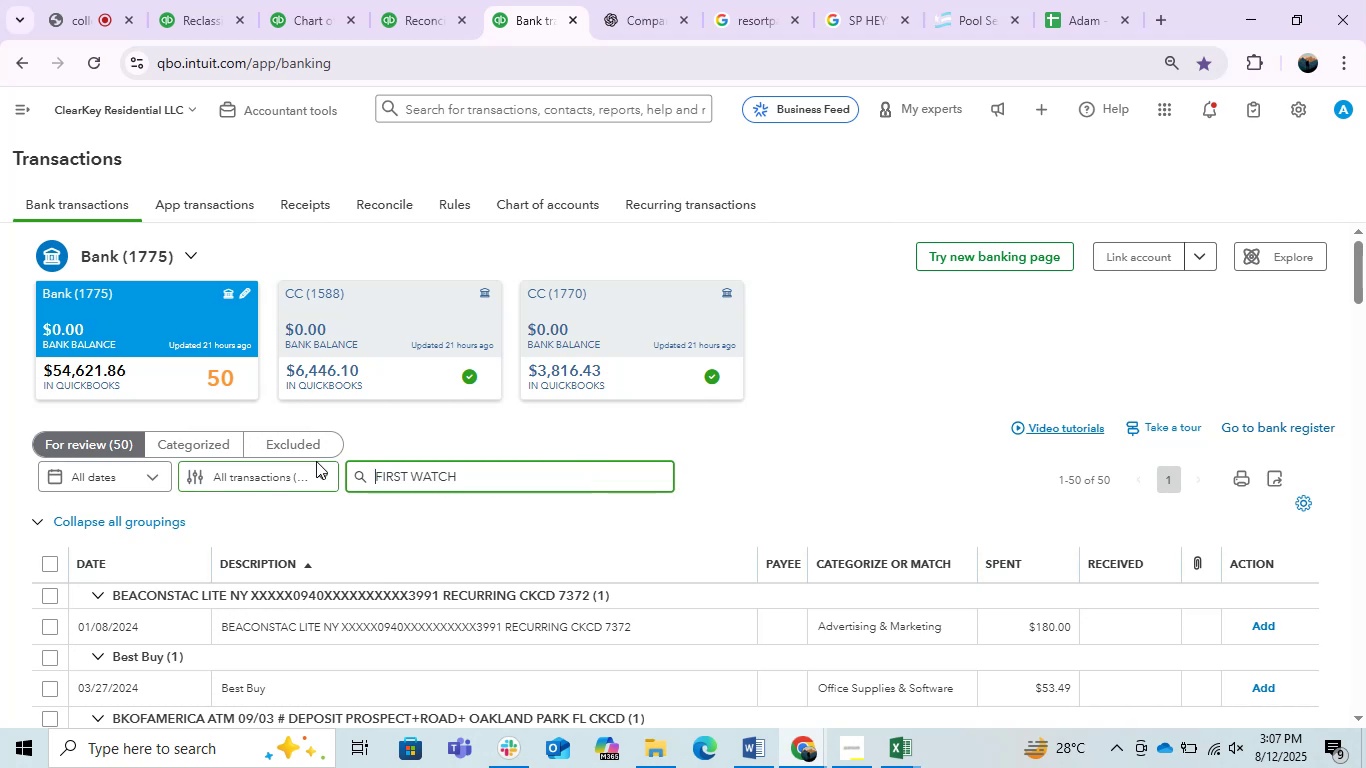 
key(Enter)
 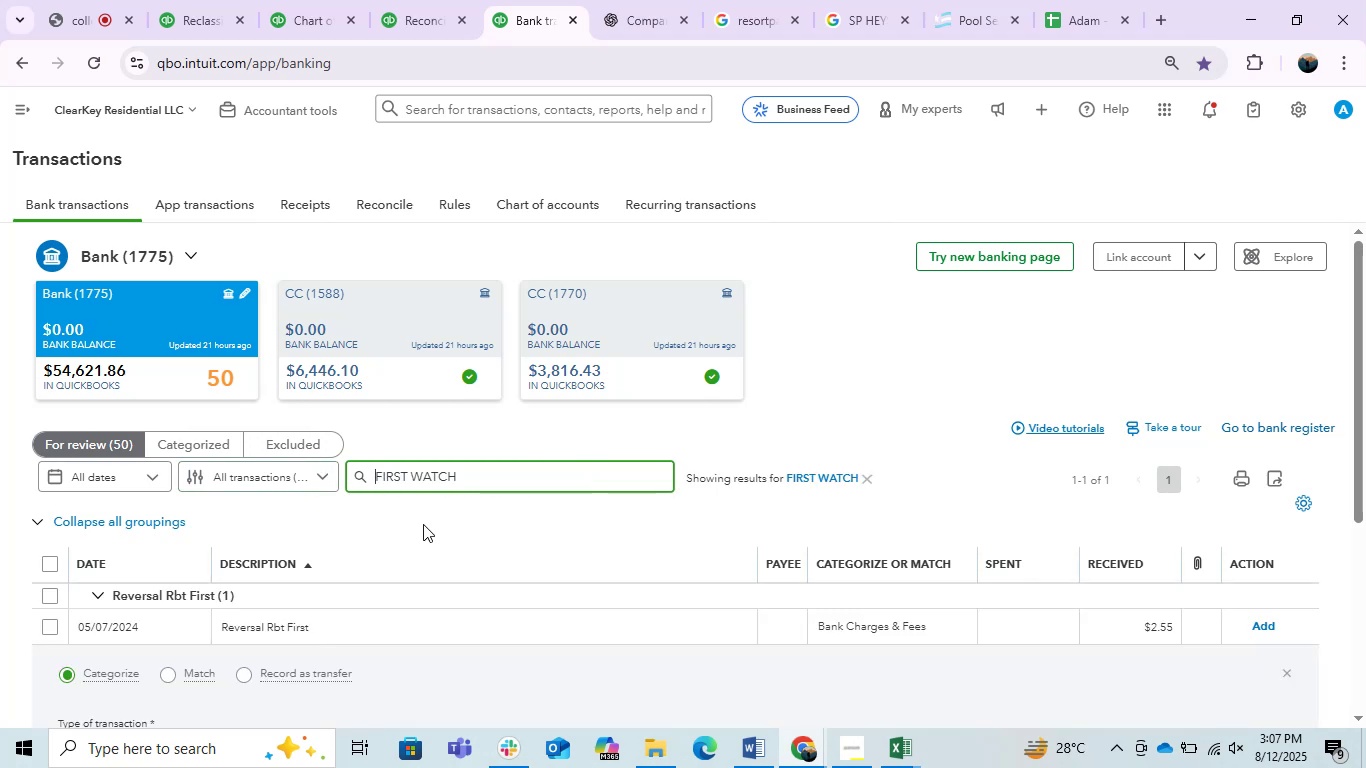 
left_click([377, 626])
 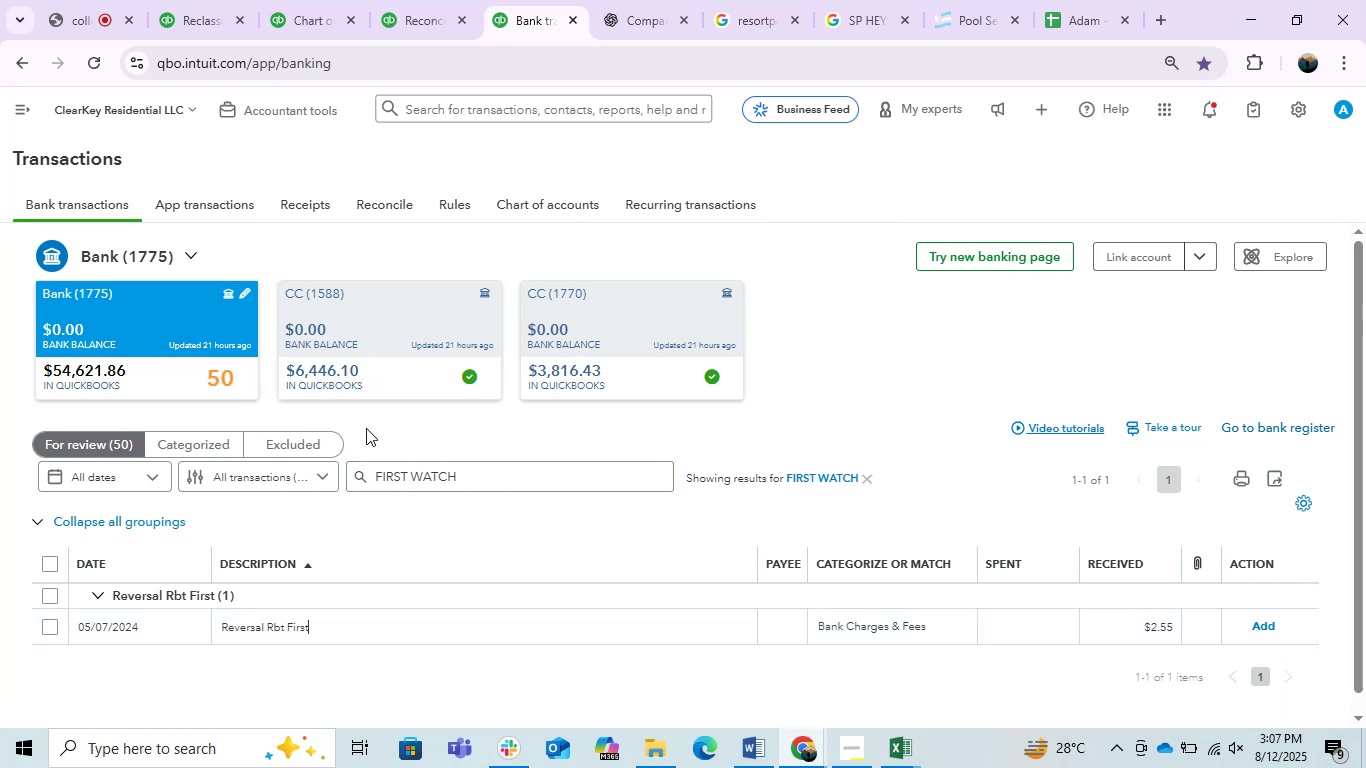 
left_click([216, 442])
 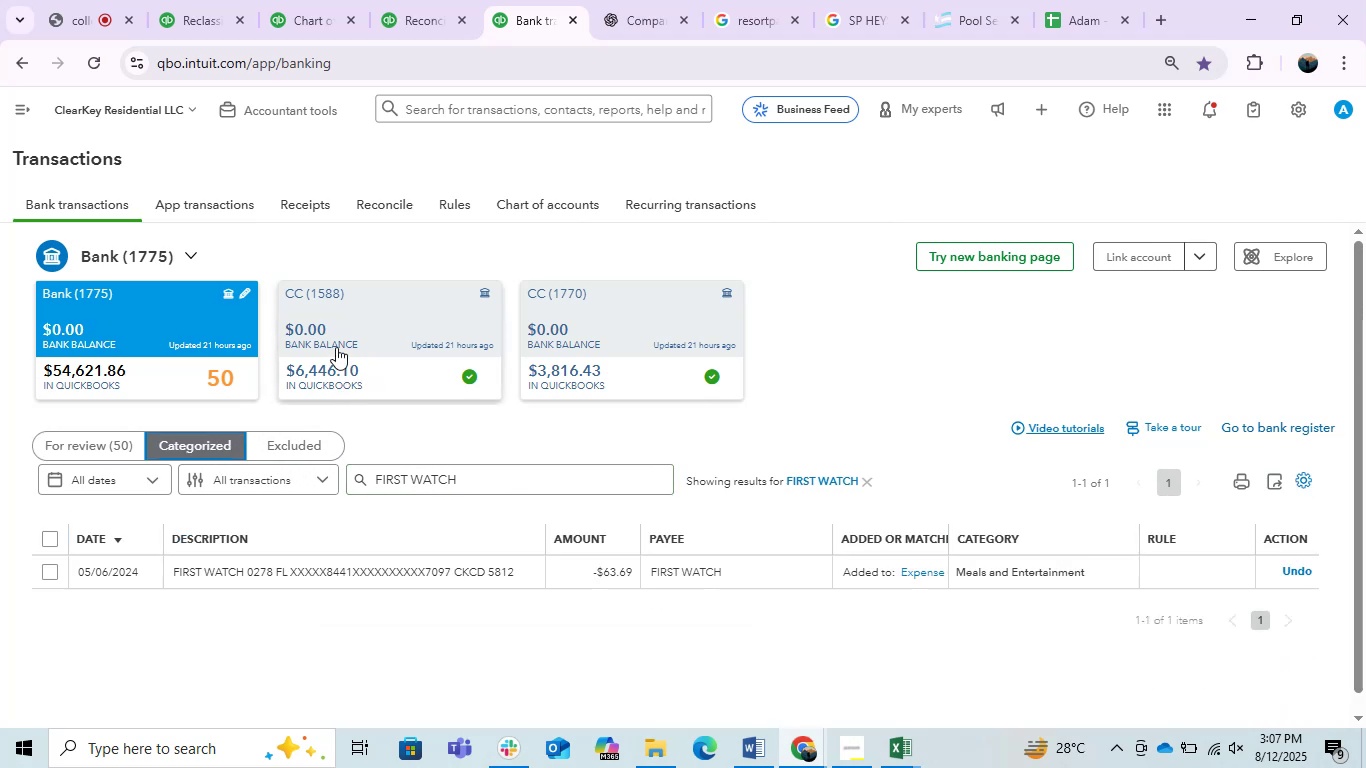 
wait(5.2)
 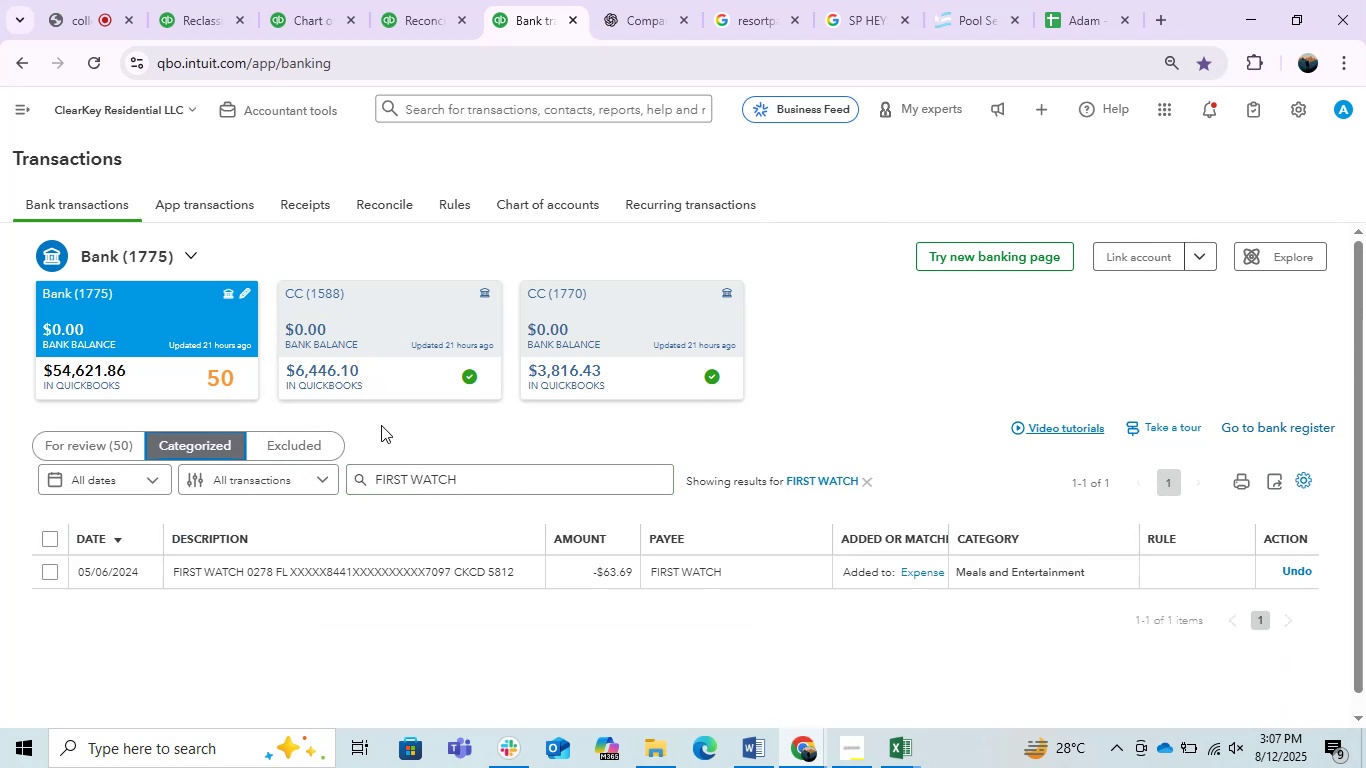 
left_click([336, 347])
 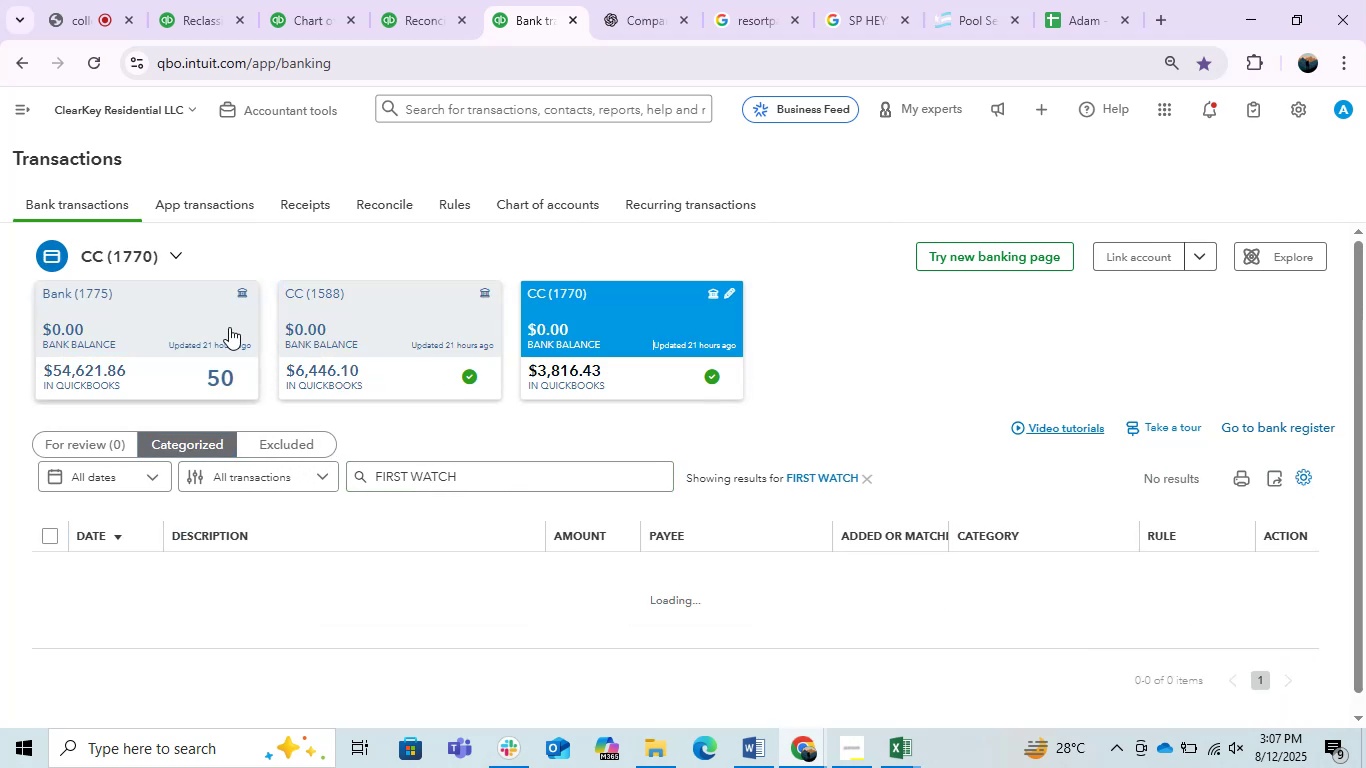 
left_click([207, 330])
 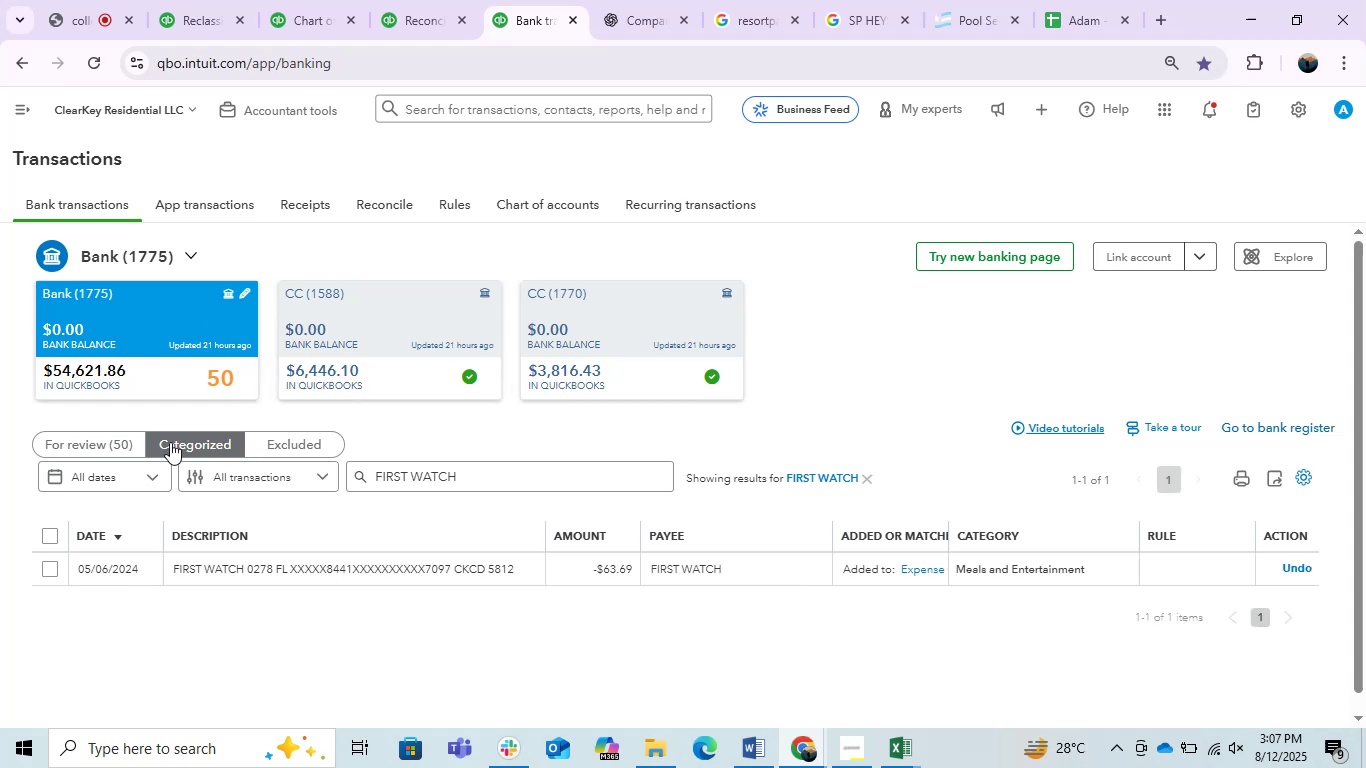 
left_click([109, 436])
 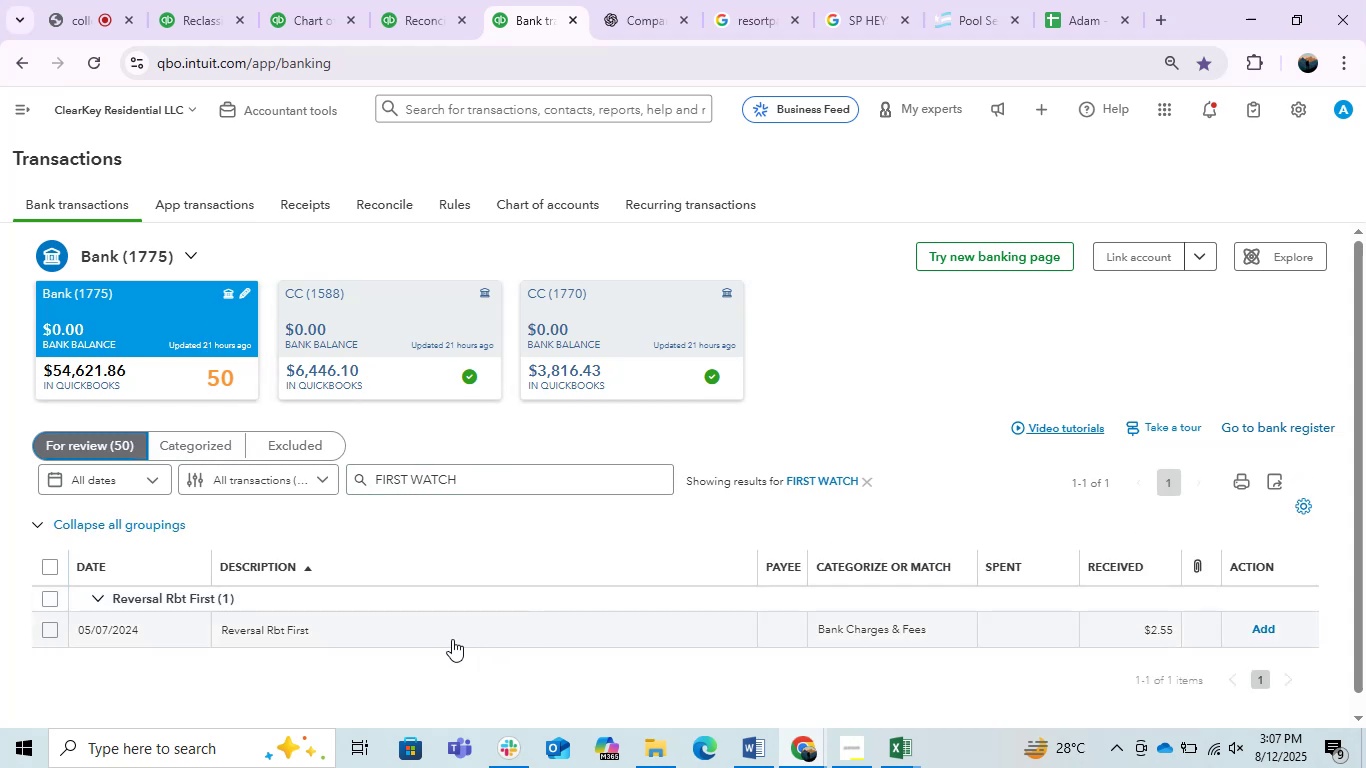 
left_click([466, 627])
 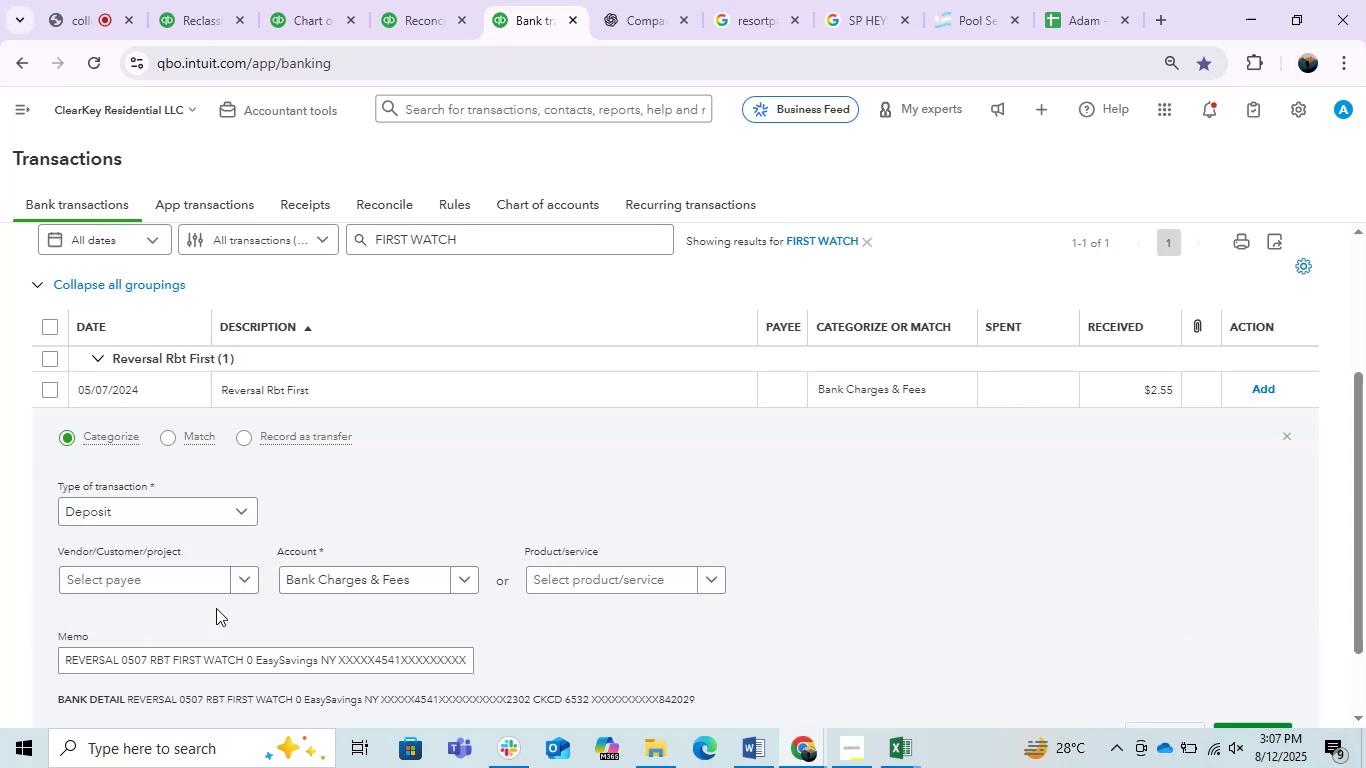 
left_click([181, 559])
 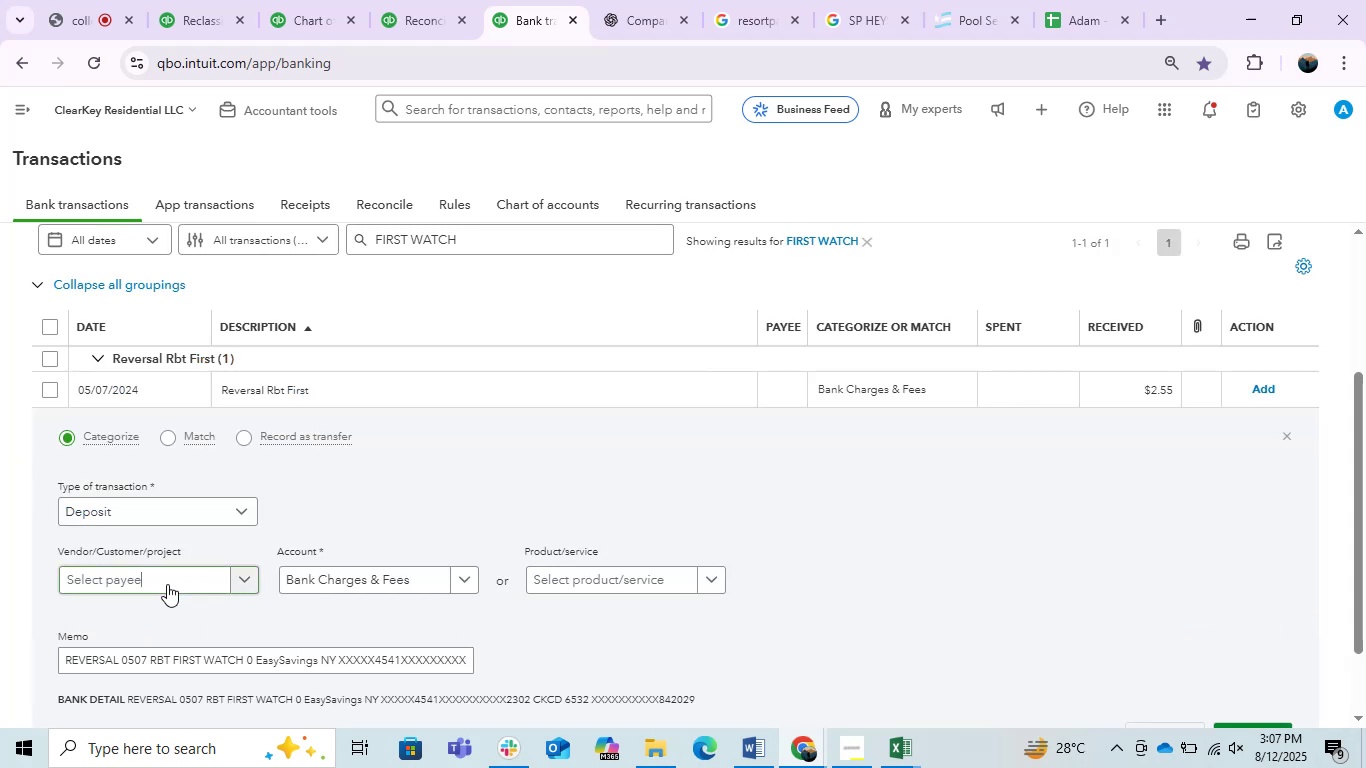 
key(Control+V)
 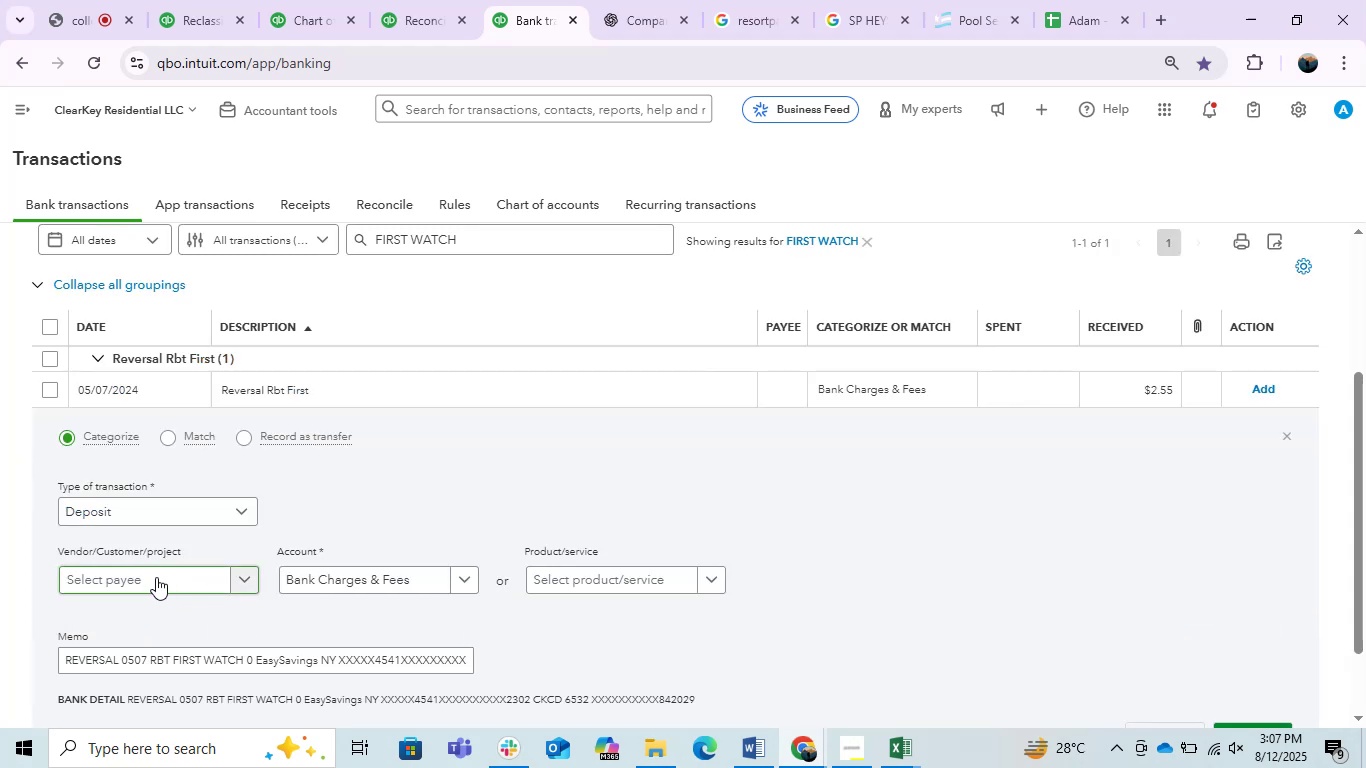 
double_click([156, 577])
 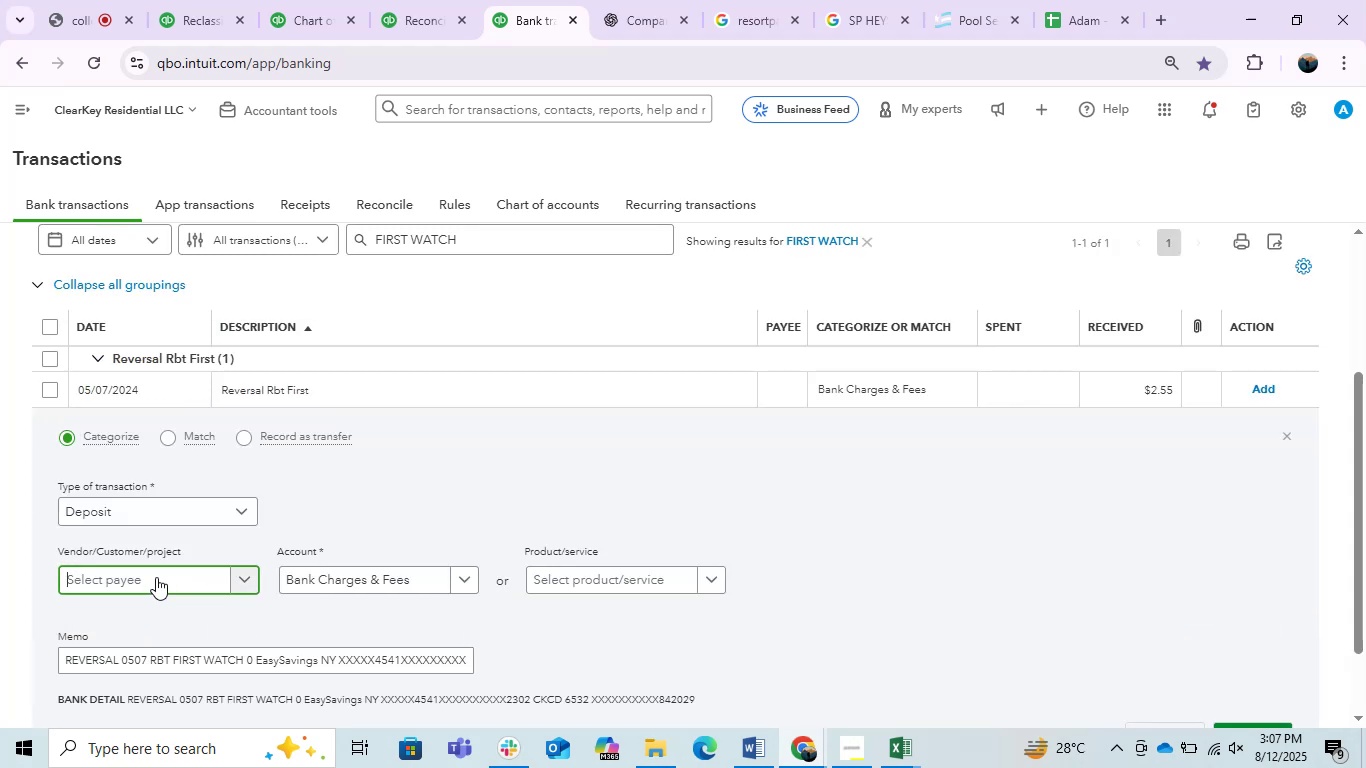 
triple_click([156, 577])
 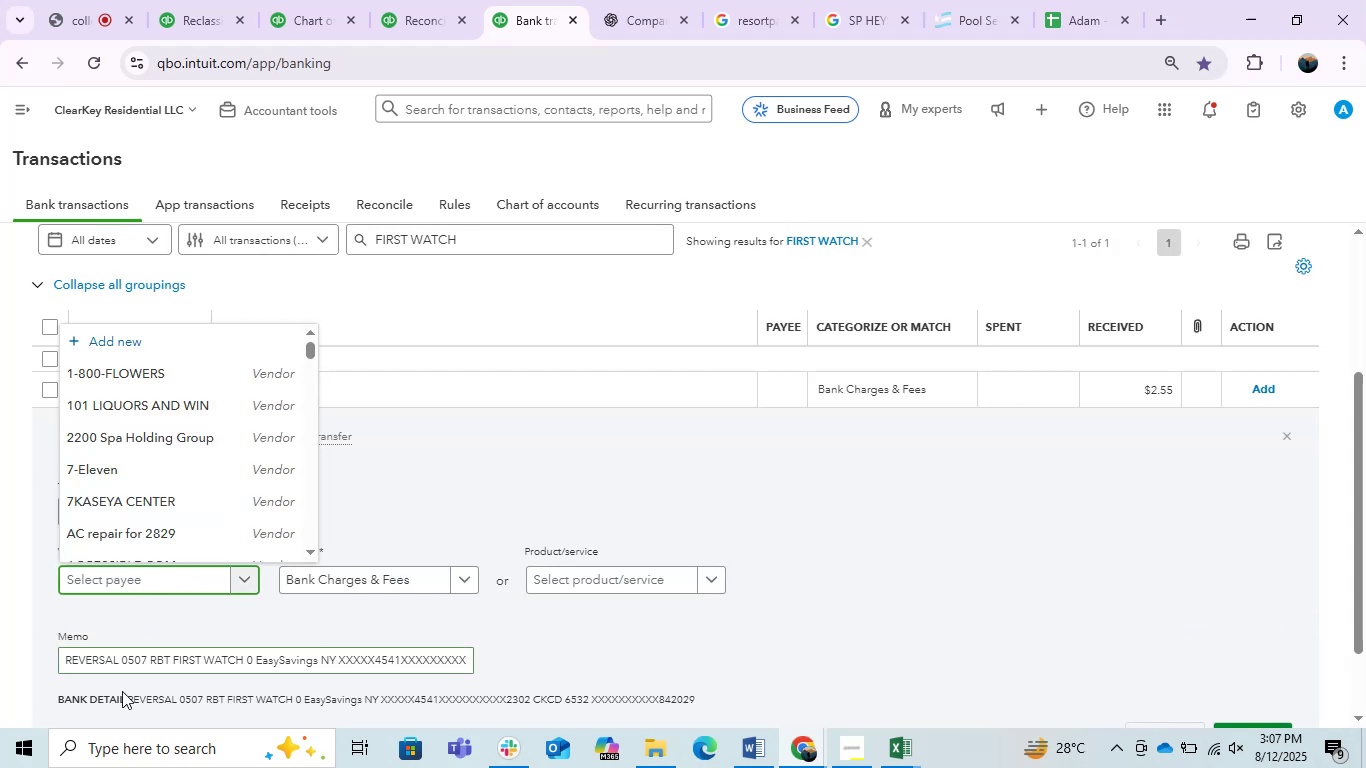 
left_click_drag(start_coordinate=[244, 664], to_coordinate=[172, 657])
 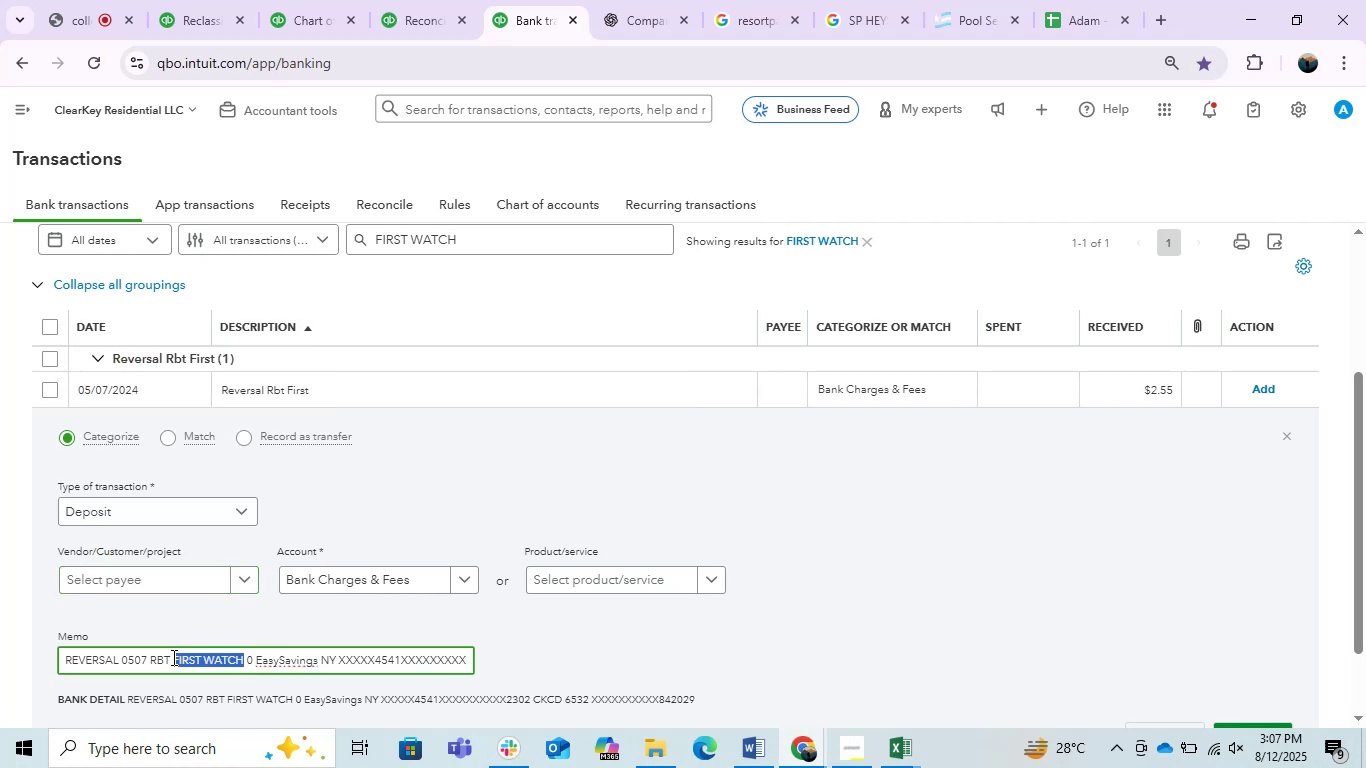 
key(Control+C)
 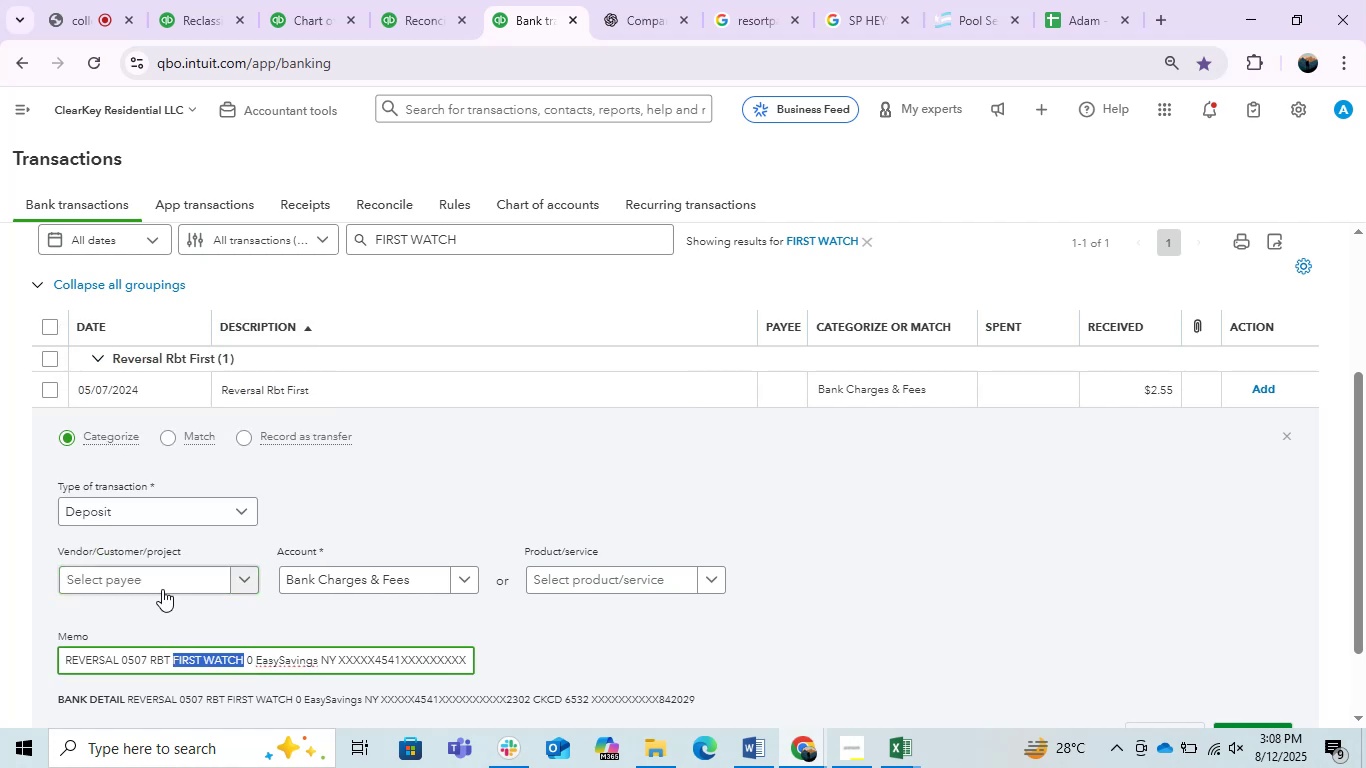 
key(Control+ControlLeft)
 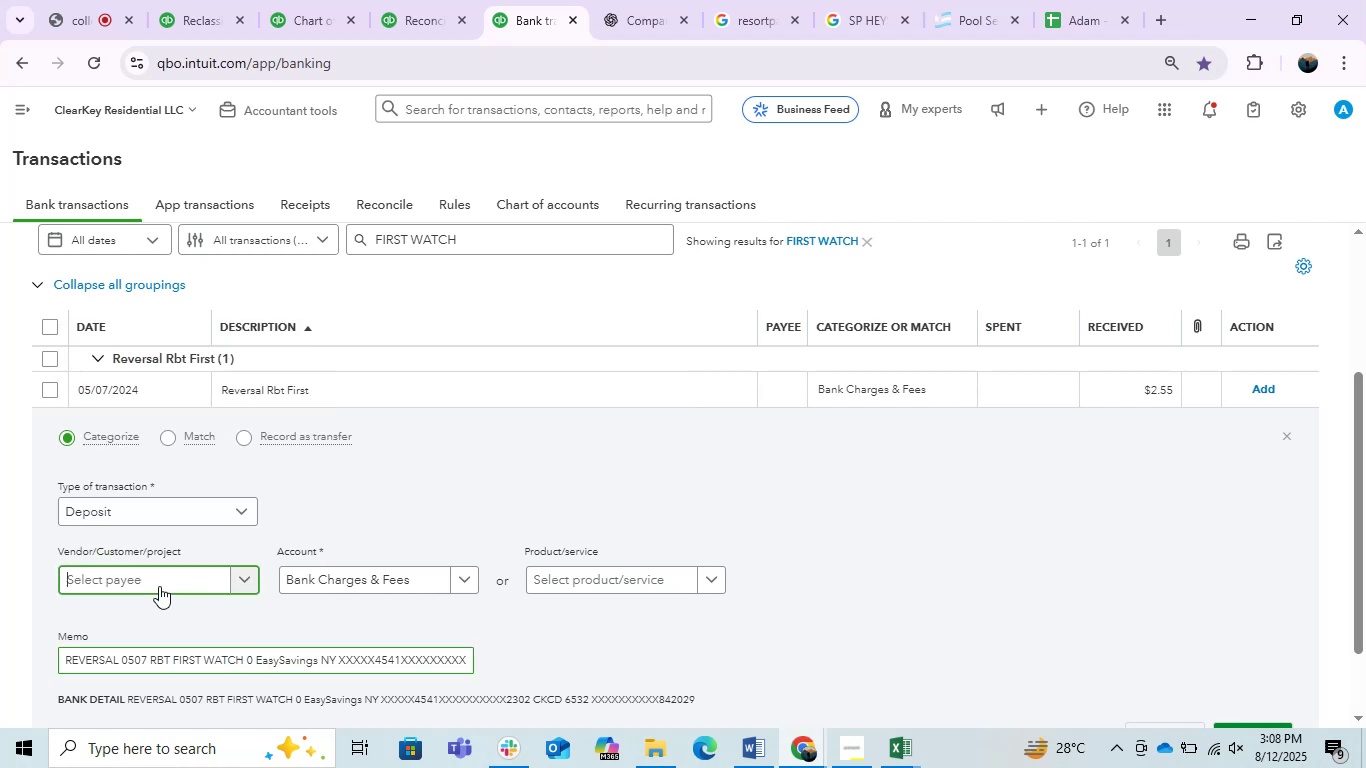 
left_click([159, 586])
 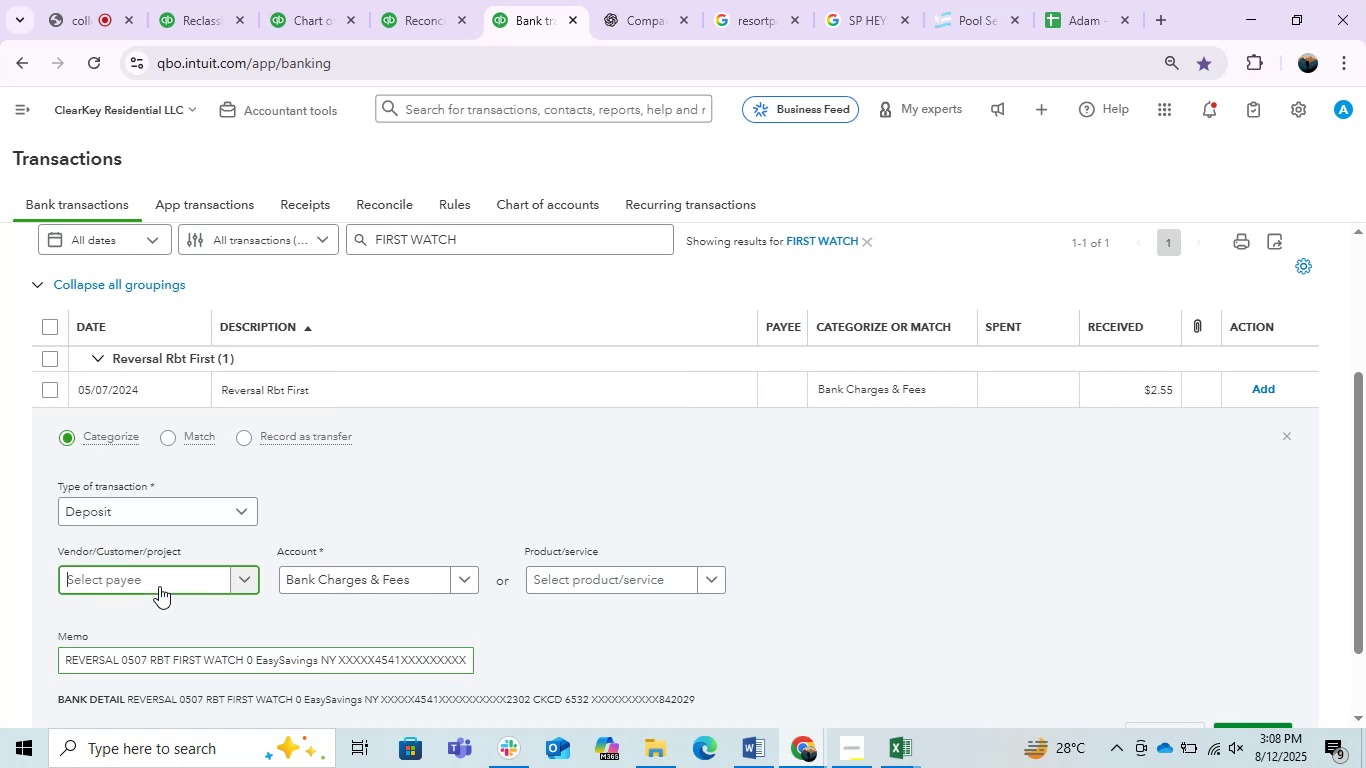 
key(Control+V)
 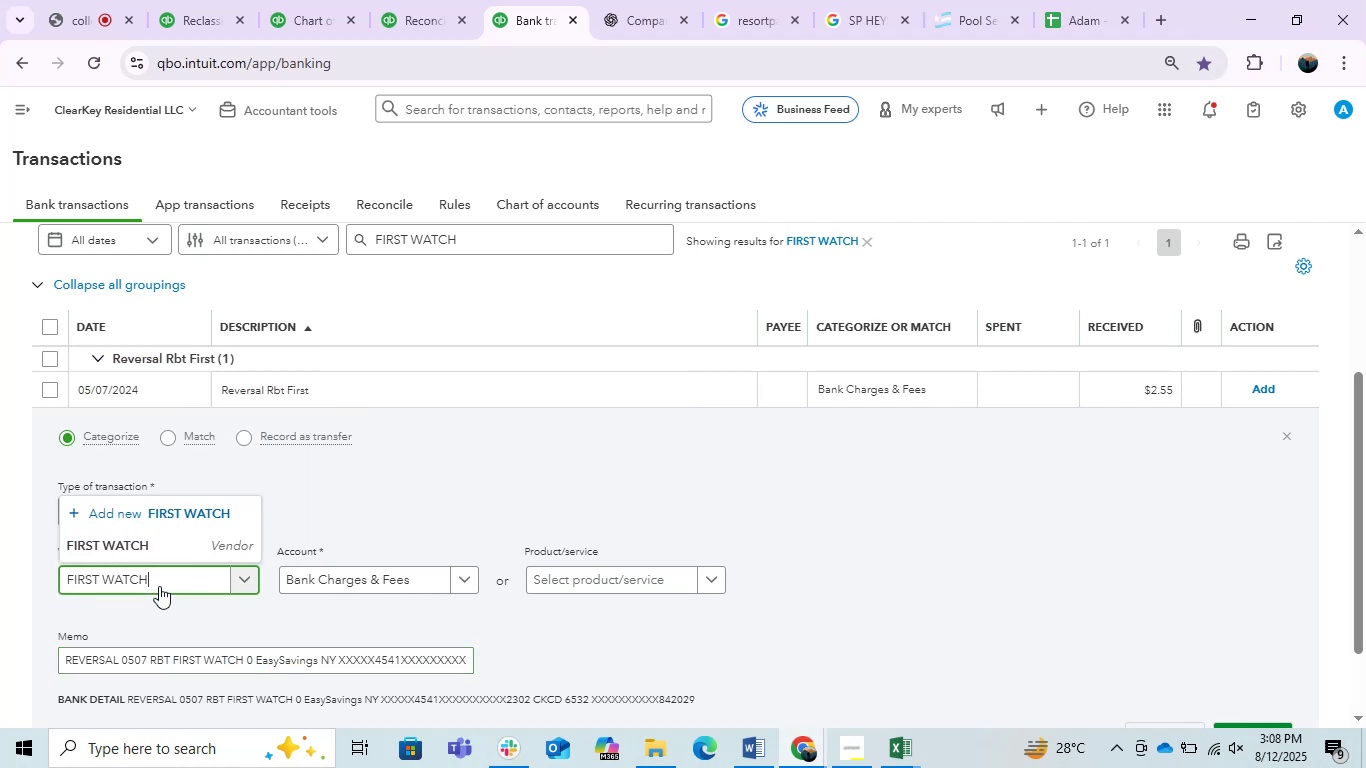 
left_click([182, 545])
 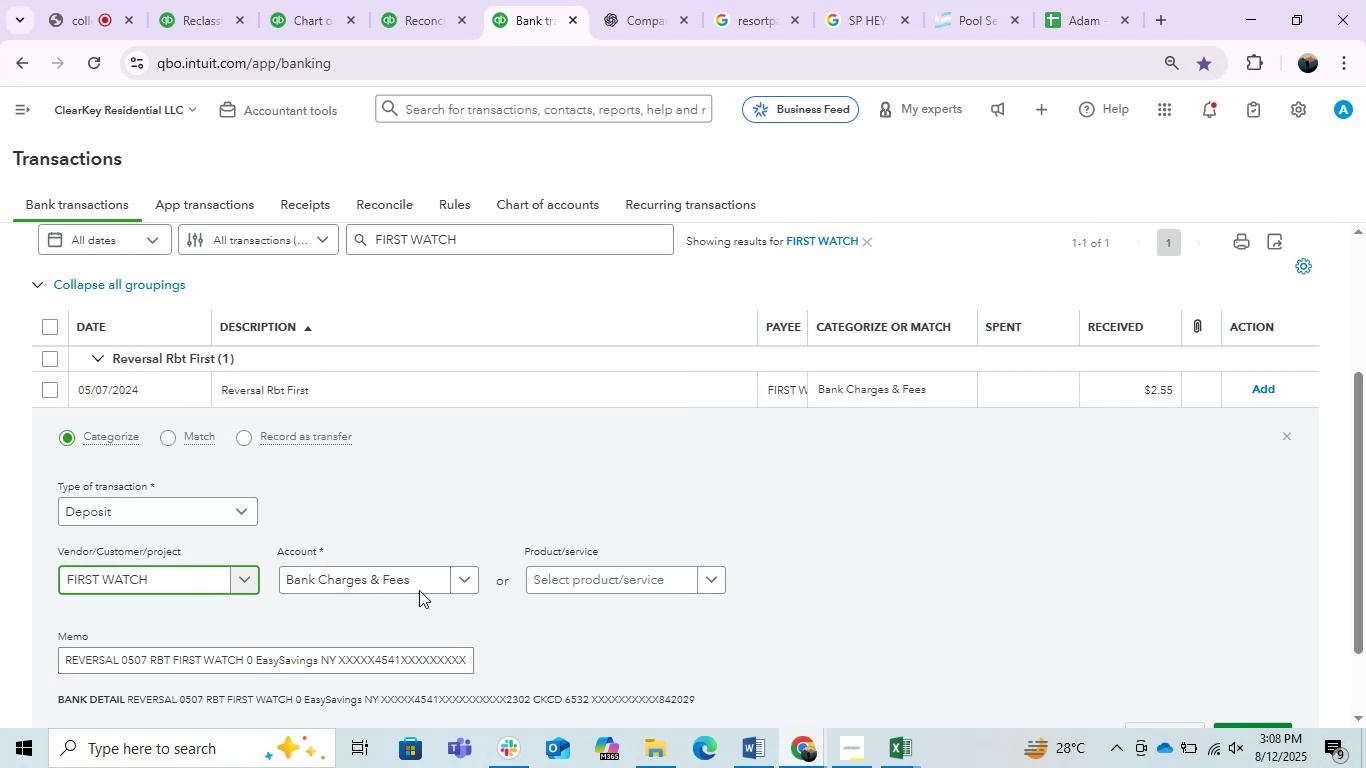 
left_click([394, 575])
 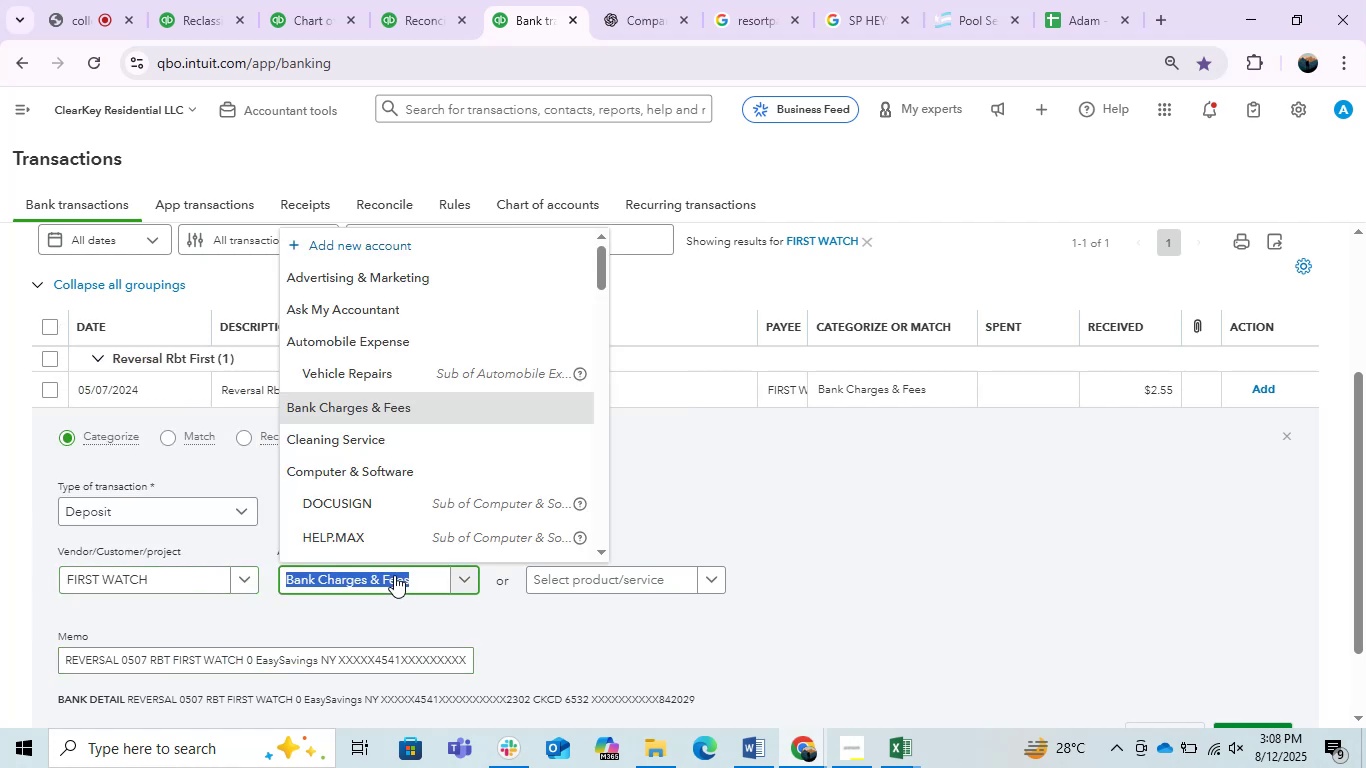 
type(meal)
 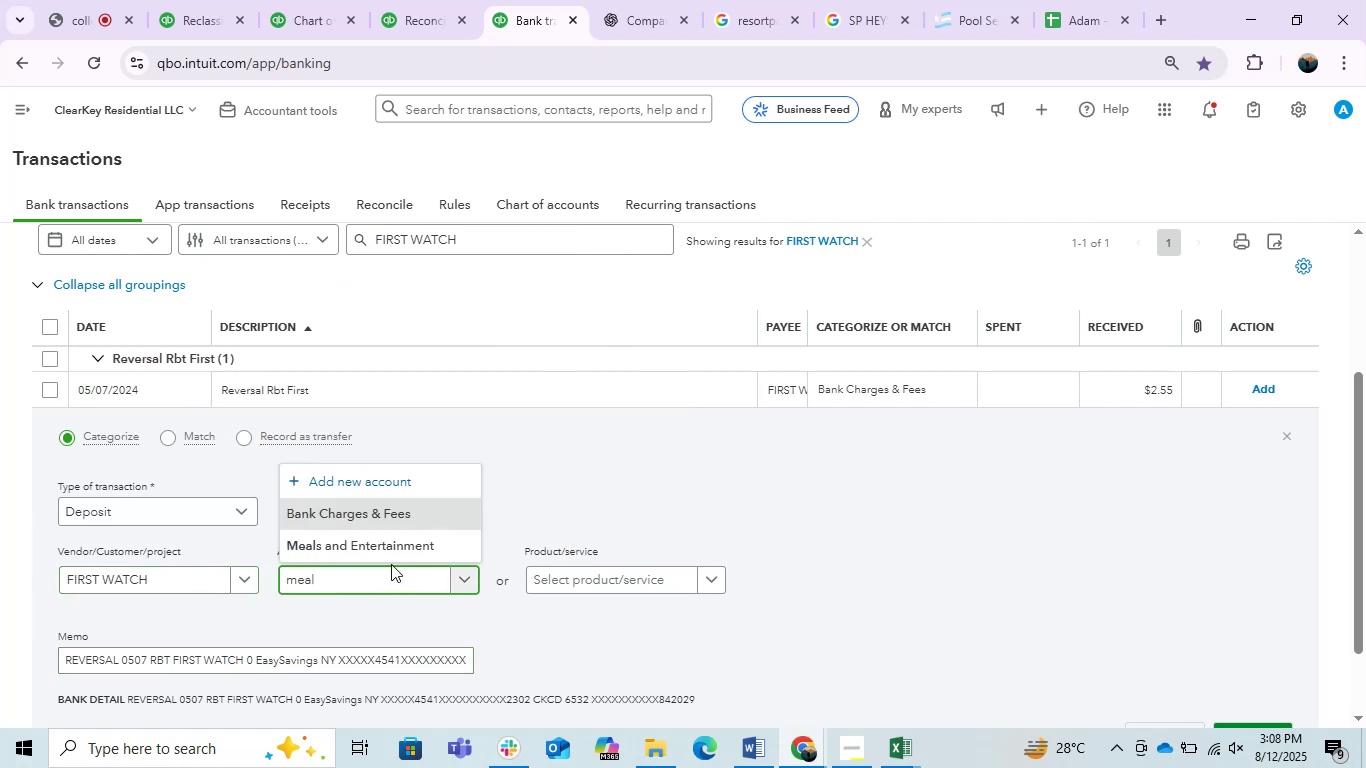 
left_click([389, 540])
 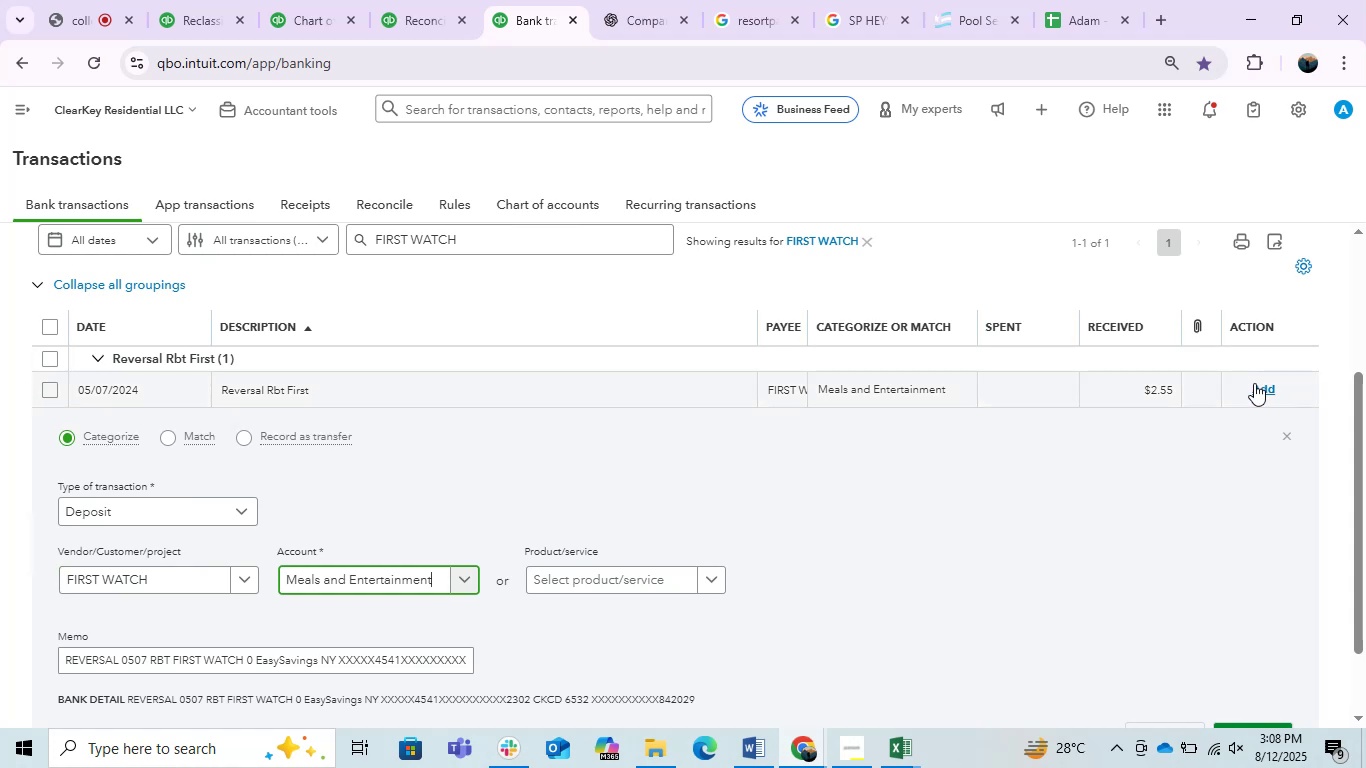 
left_click([1267, 385])
 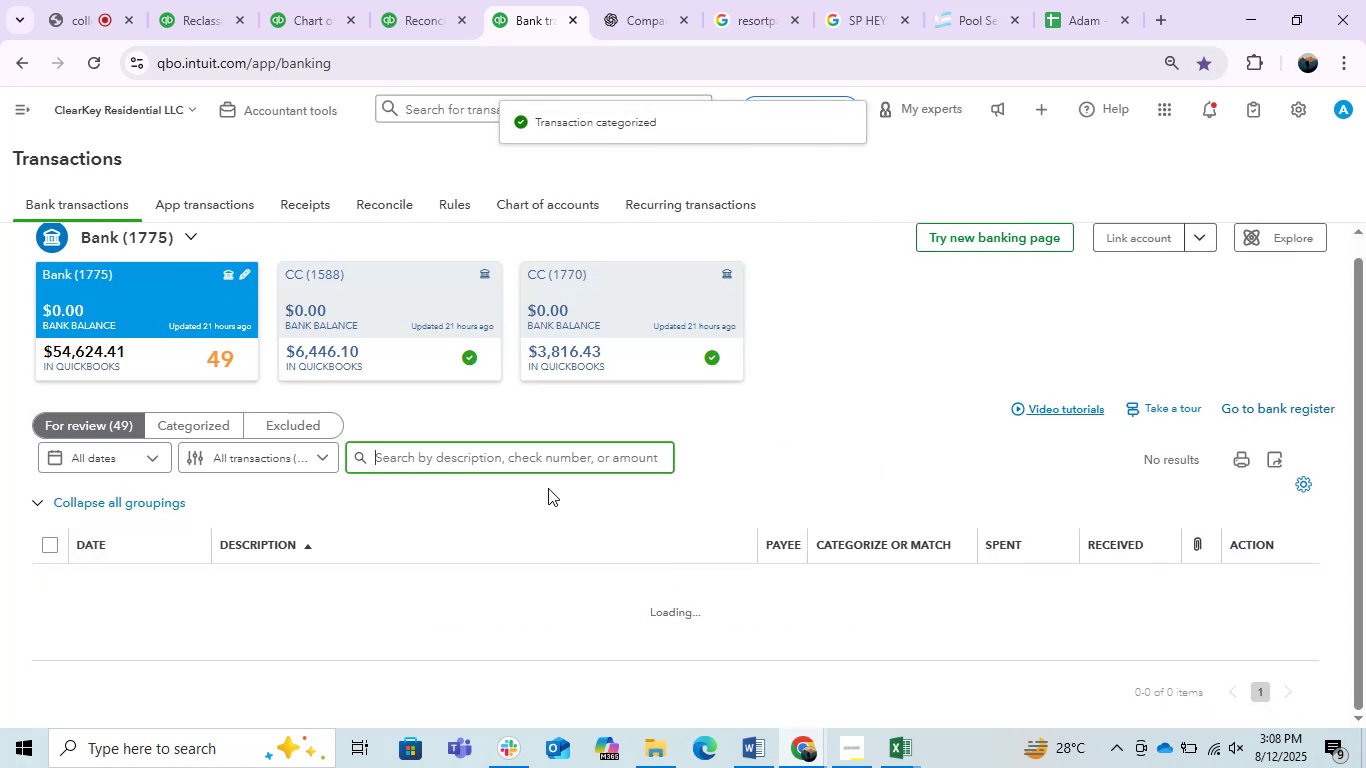 
scroll: coordinate [548, 488], scroll_direction: down, amount: 3.0
 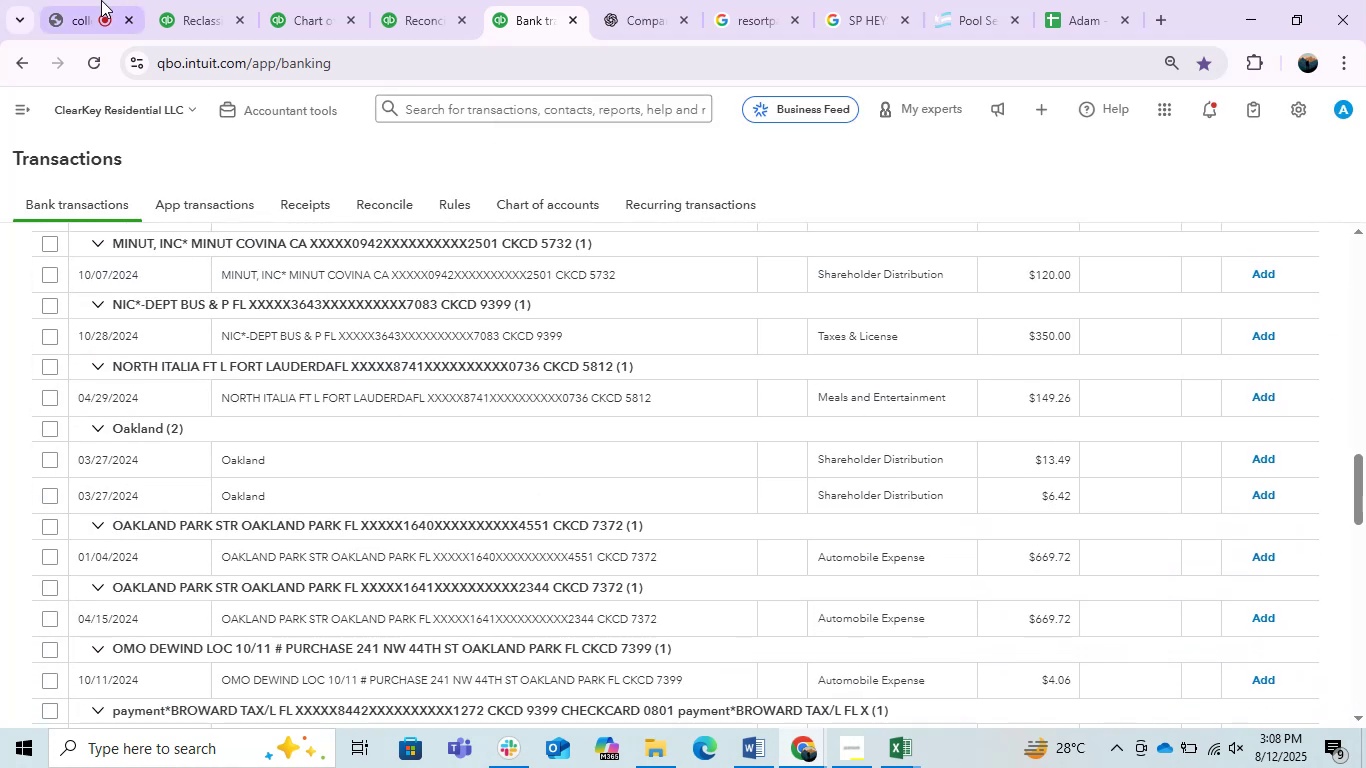 
left_click([101, 0])
 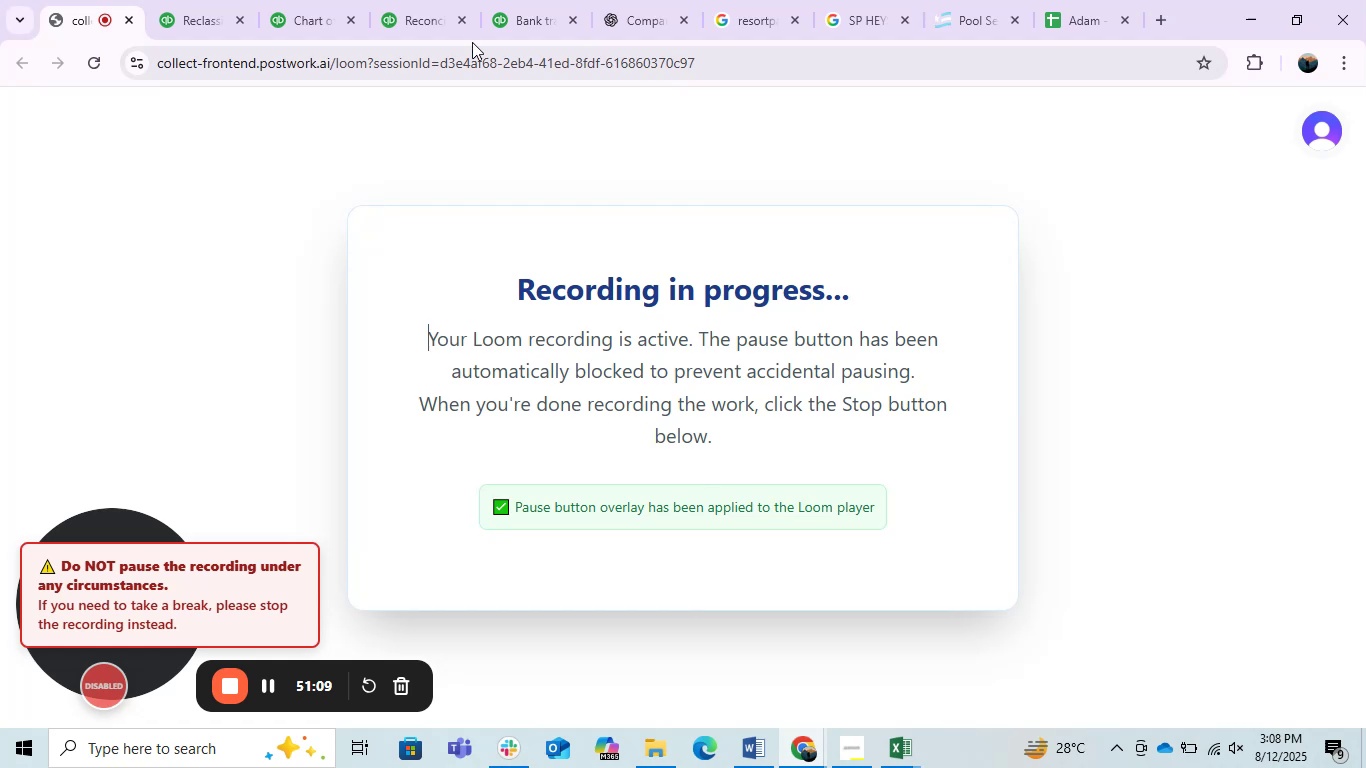 
left_click([442, 0])
 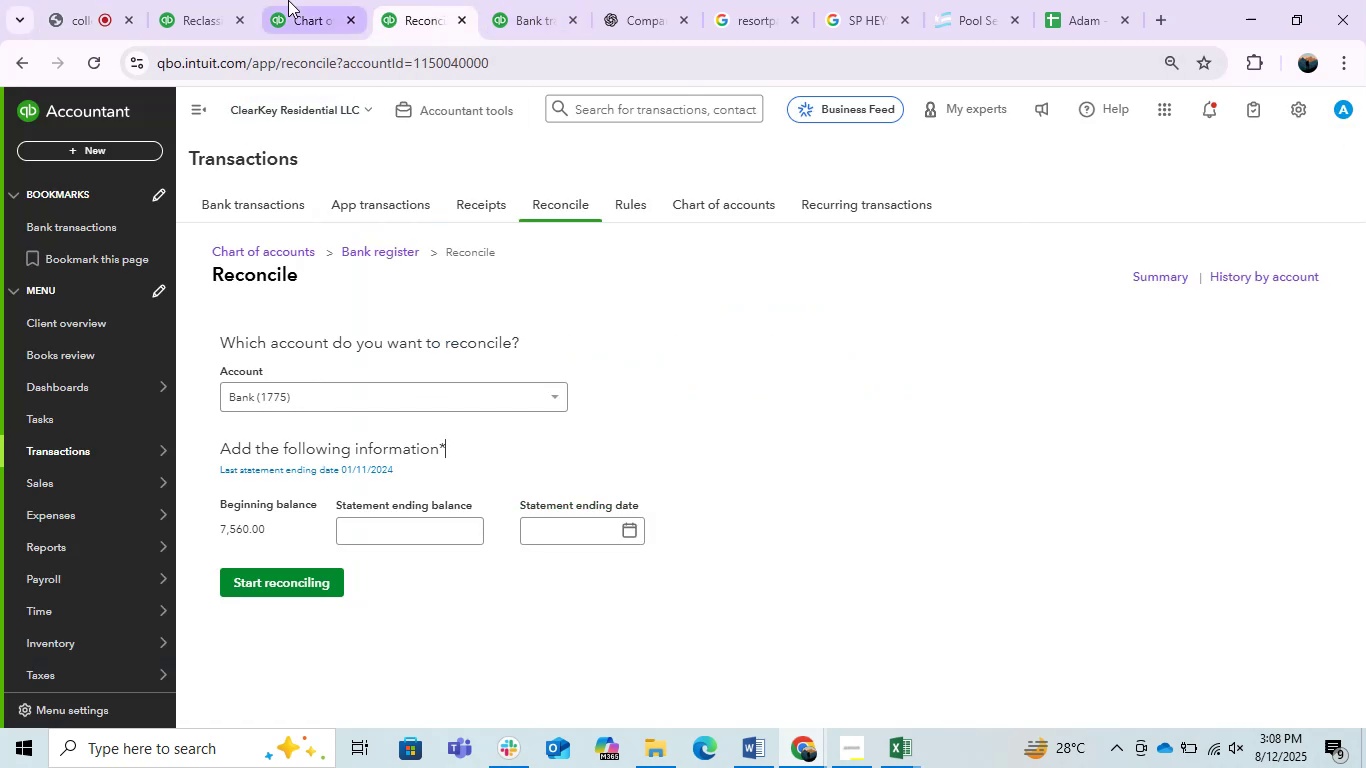 
left_click([541, 2])
 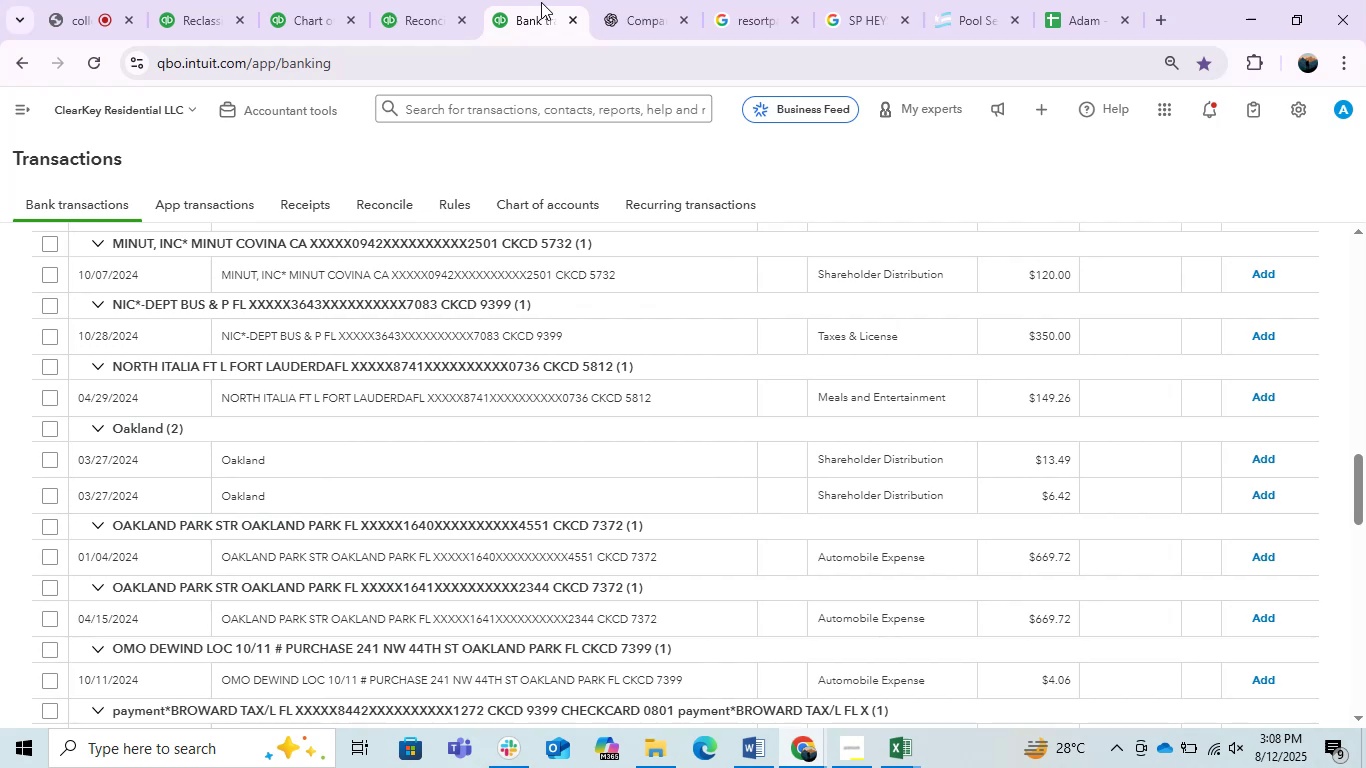 
wait(34.04)
 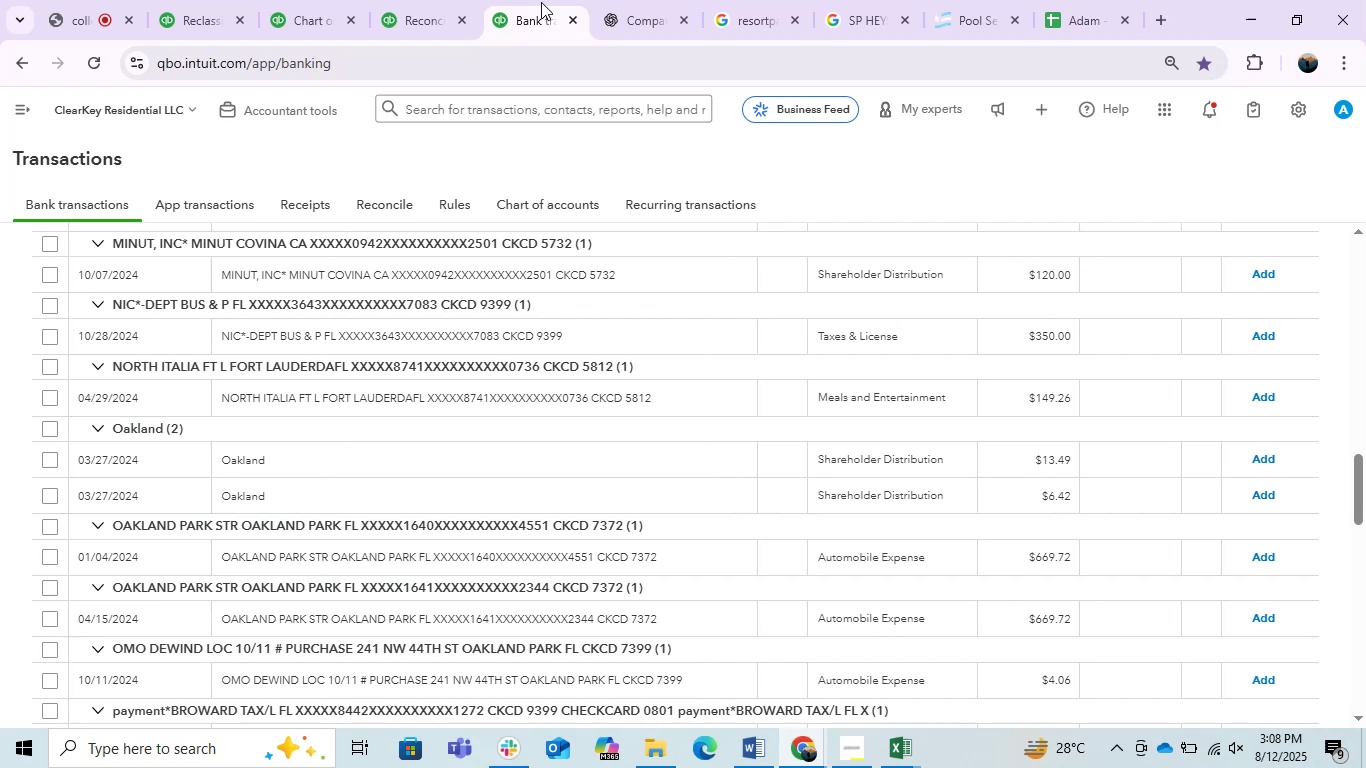 
scroll: coordinate [592, 619], scroll_direction: up, amount: 3.0
 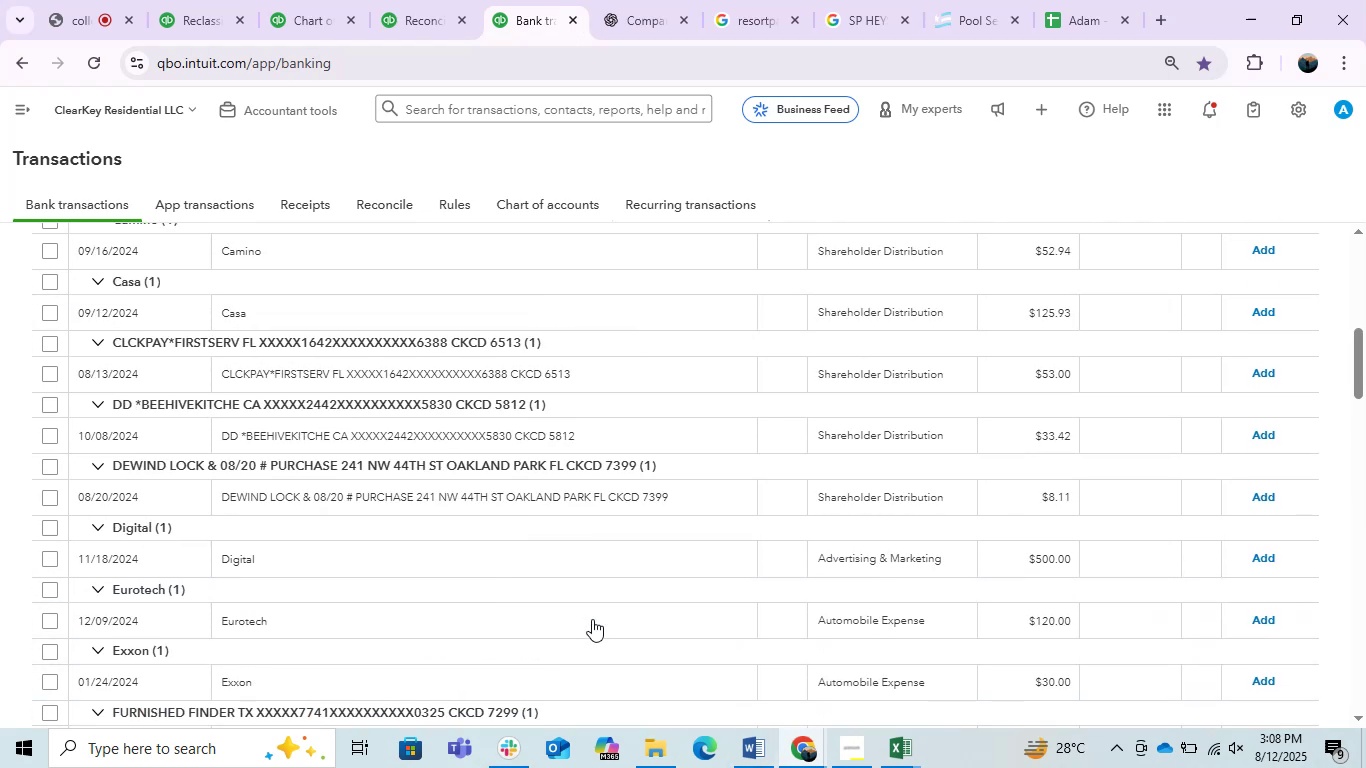 
scroll: coordinate [585, 647], scroll_direction: down, amount: 23.0
 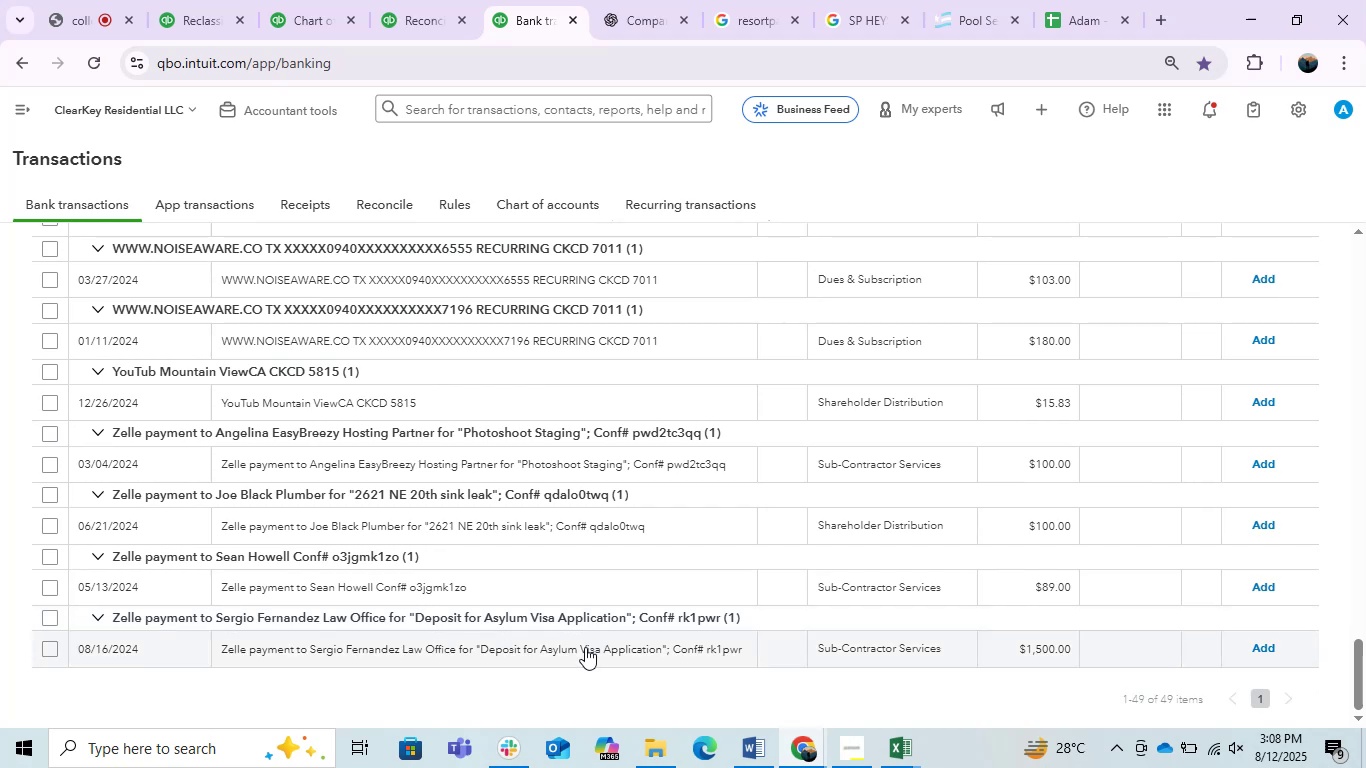 
scroll: coordinate [585, 647], scroll_direction: up, amount: 6.0
 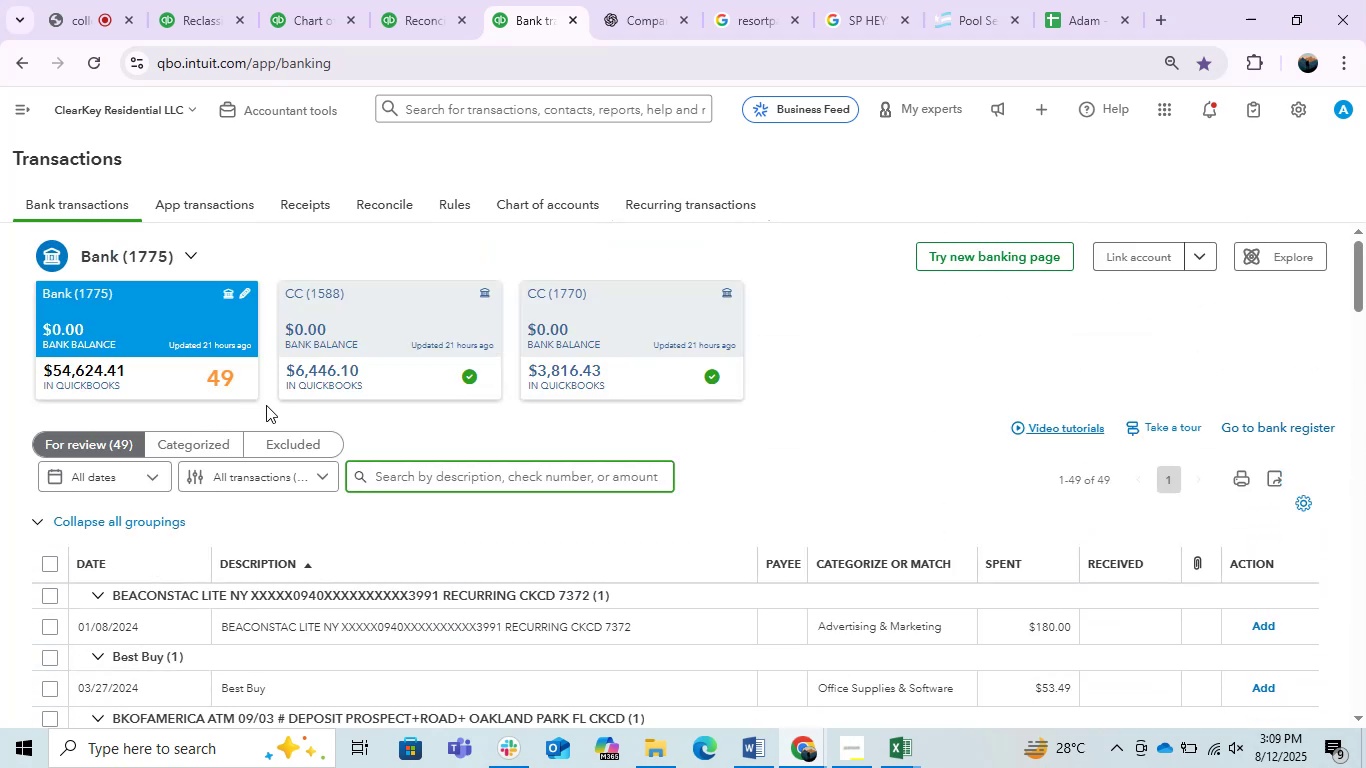 
left_click([403, 335])
 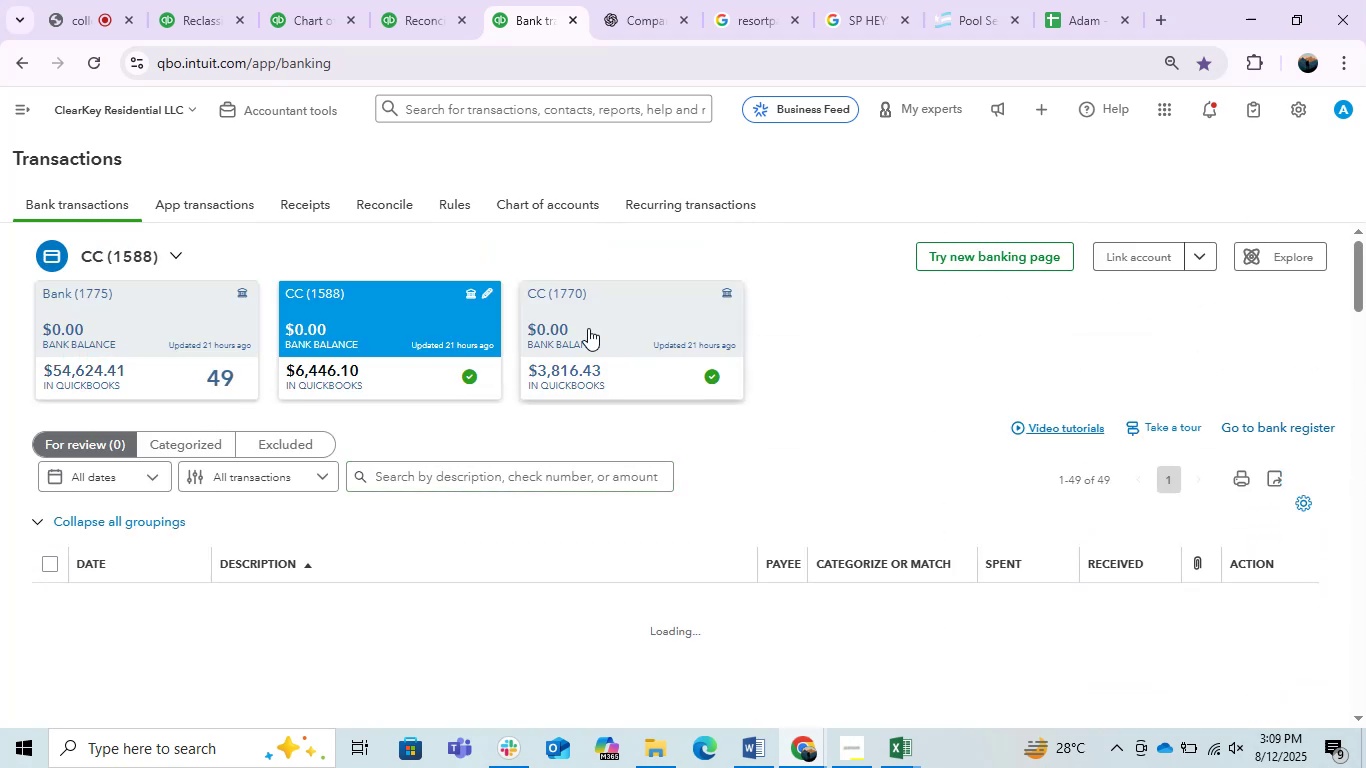 
left_click([588, 328])
 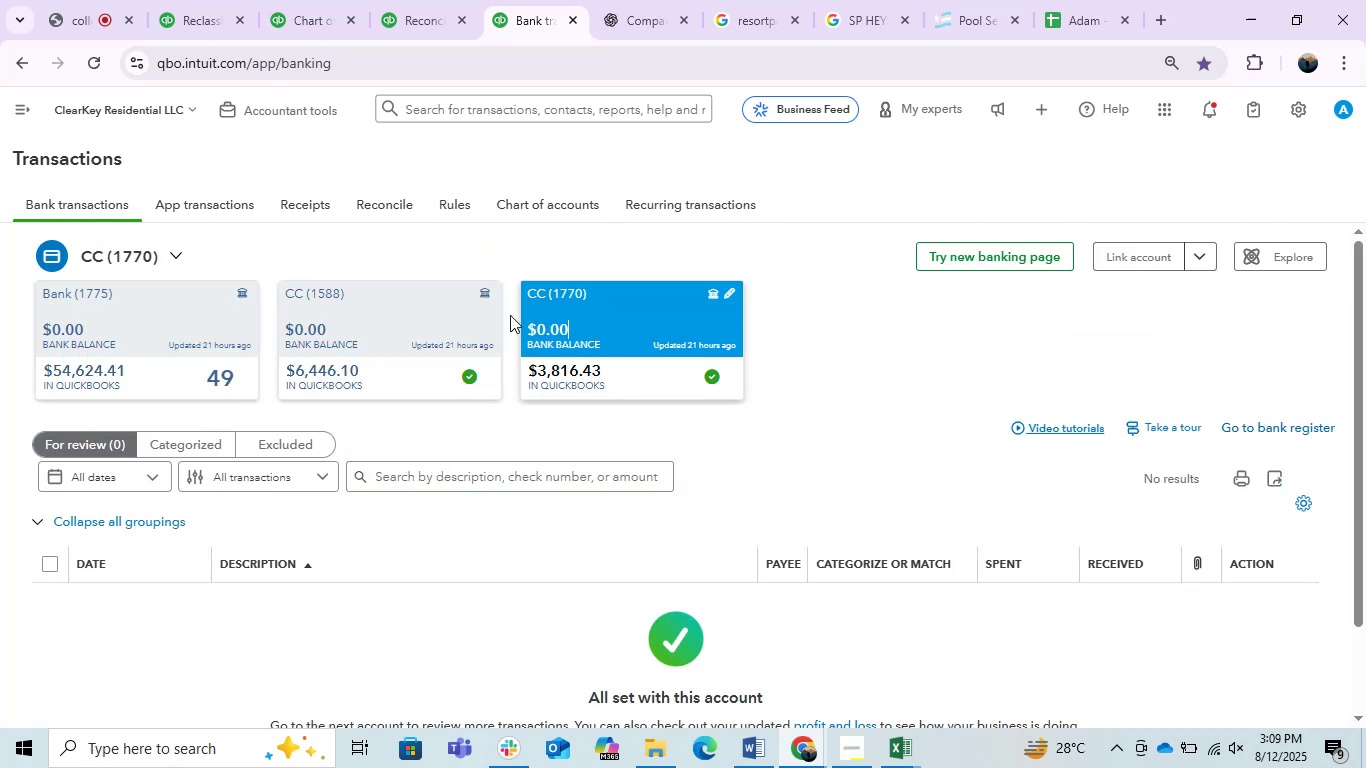 
left_click([444, 303])
 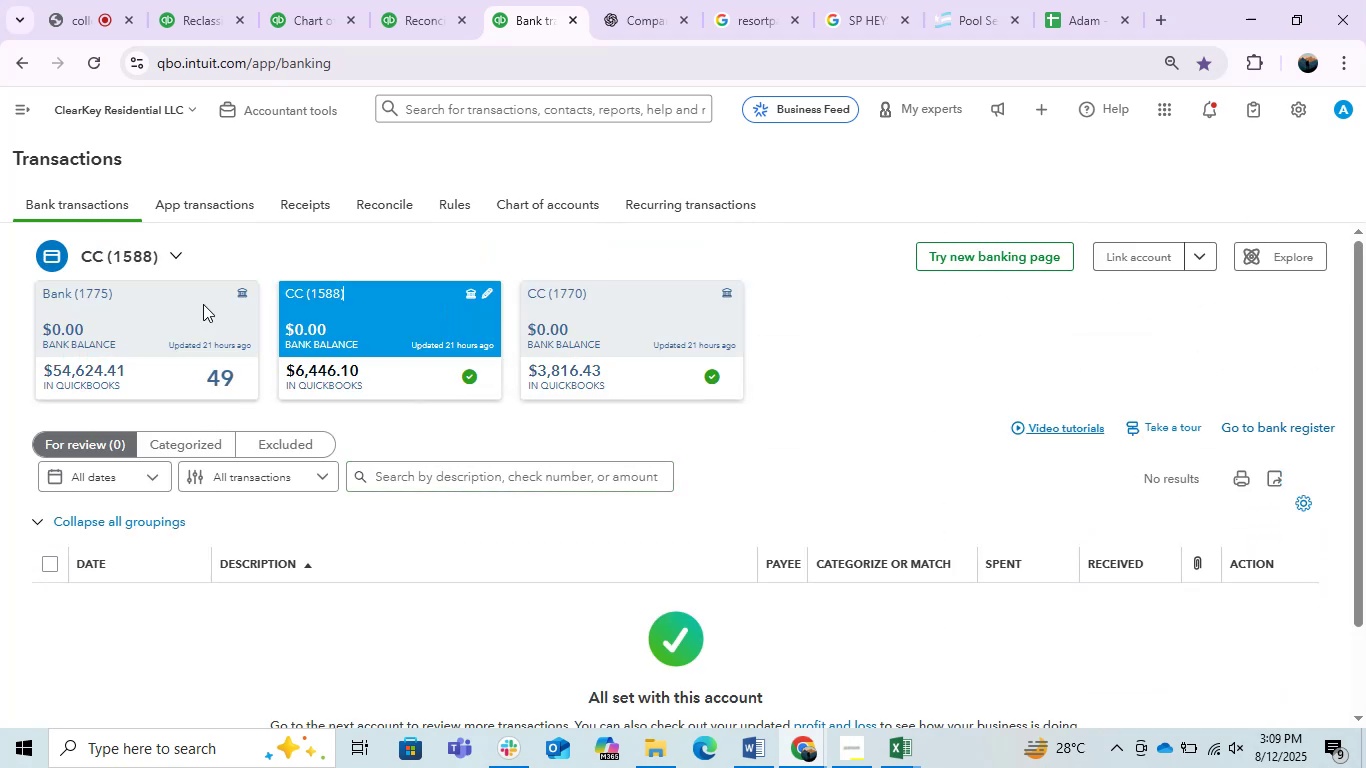 
left_click([190, 304])
 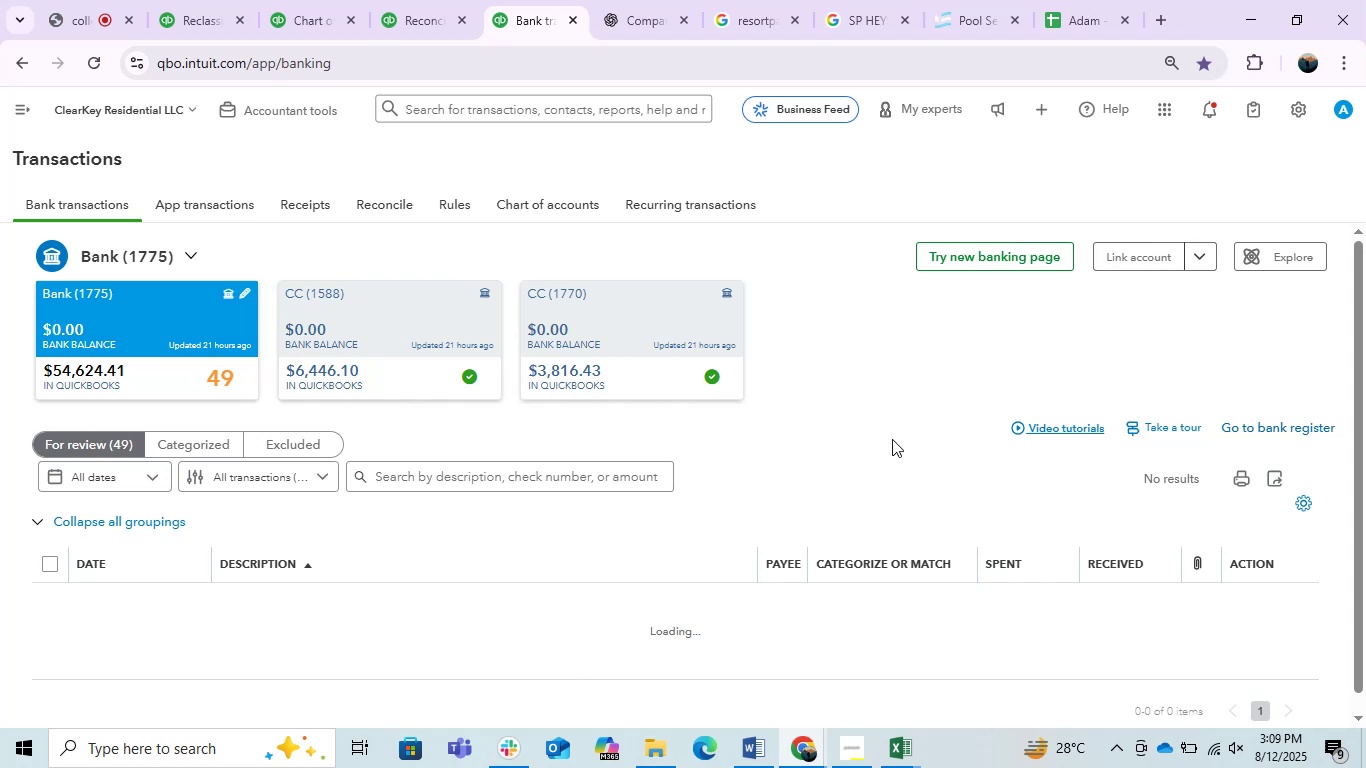 
scroll: coordinate [886, 424], scroll_direction: down, amount: 10.0
 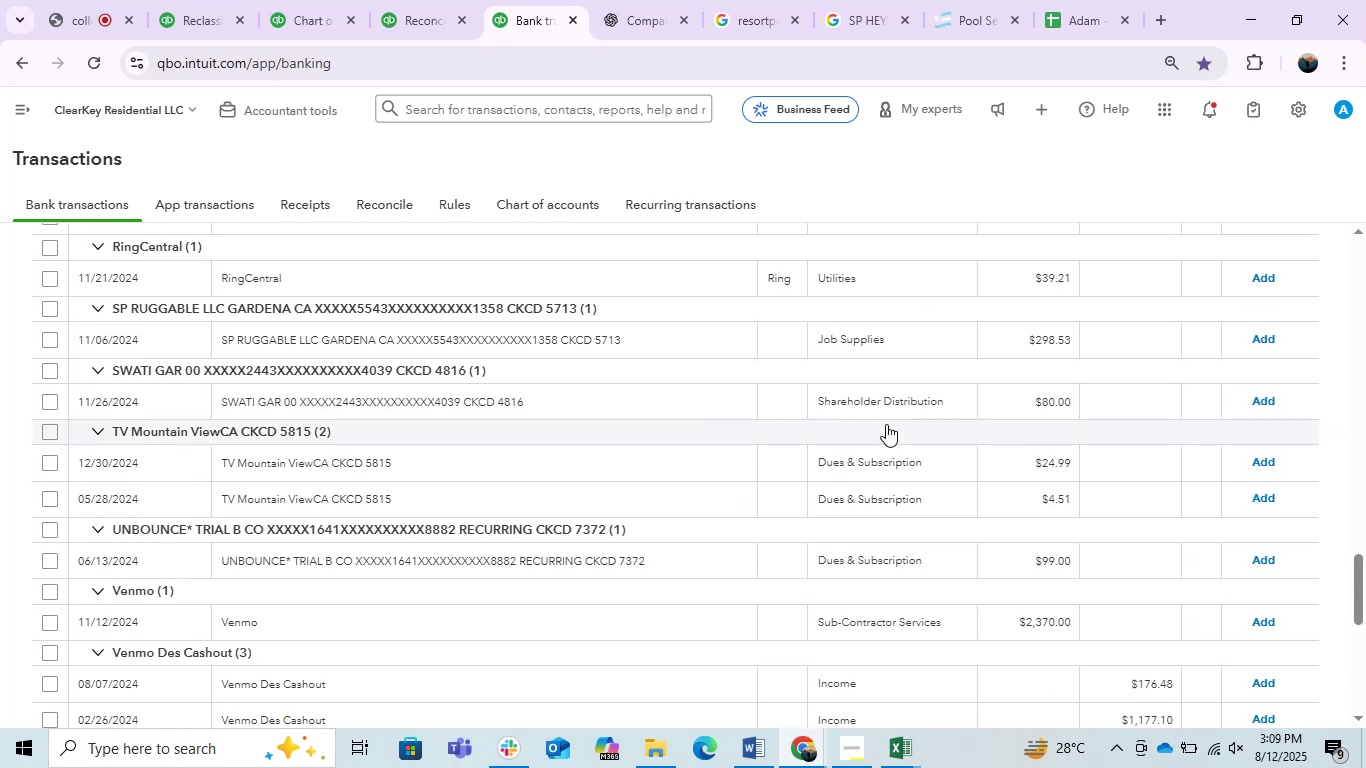 
scroll: coordinate [886, 424], scroll_direction: up, amount: 4.0
 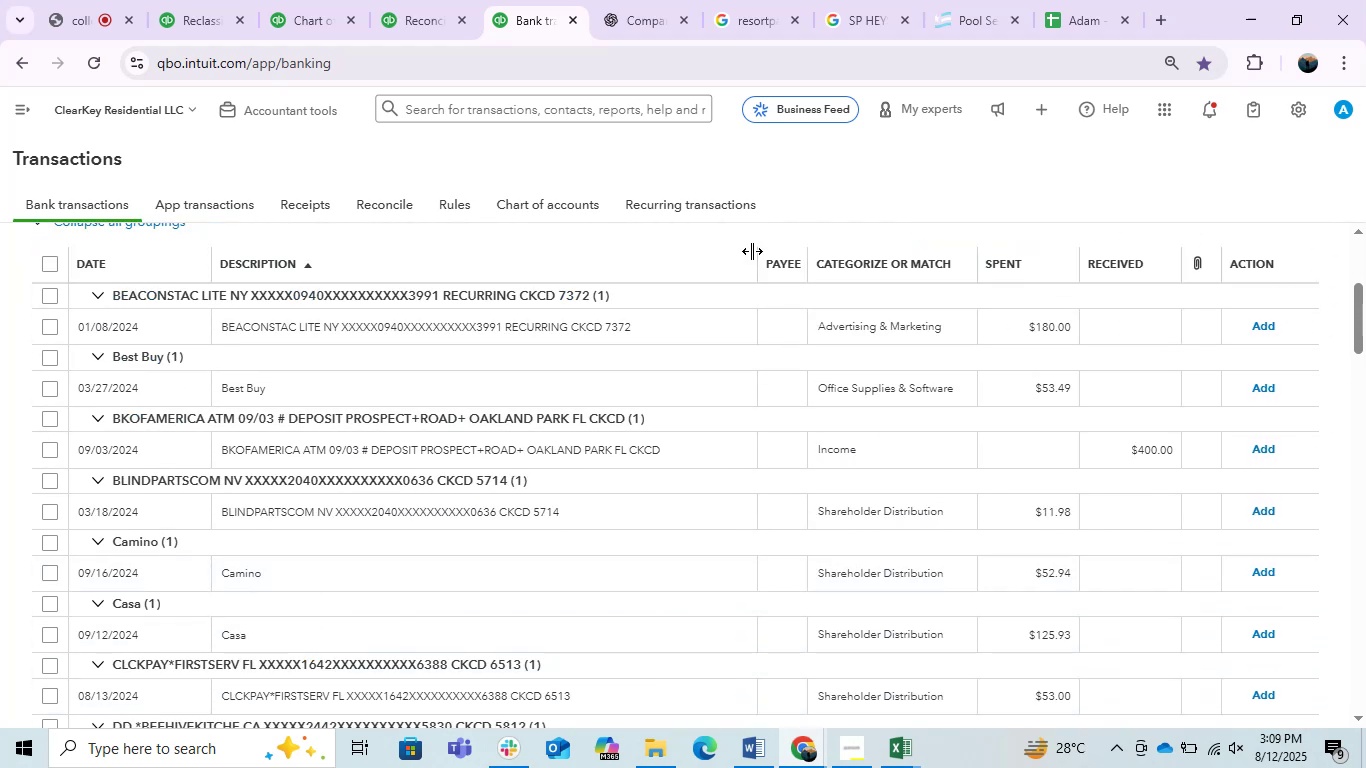 
left_click_drag(start_coordinate=[753, 251], to_coordinate=[719, 260])
 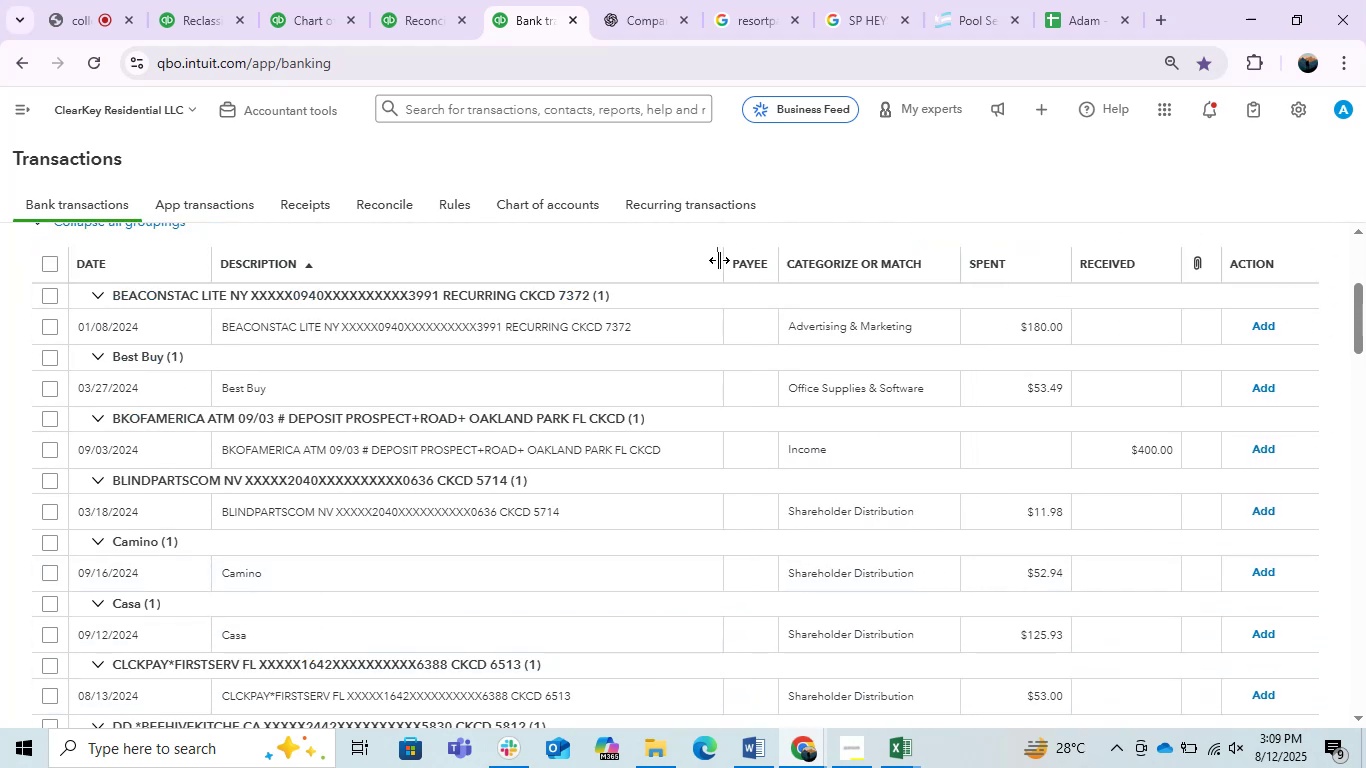 
left_click_drag(start_coordinate=[719, 260], to_coordinate=[701, 260])
 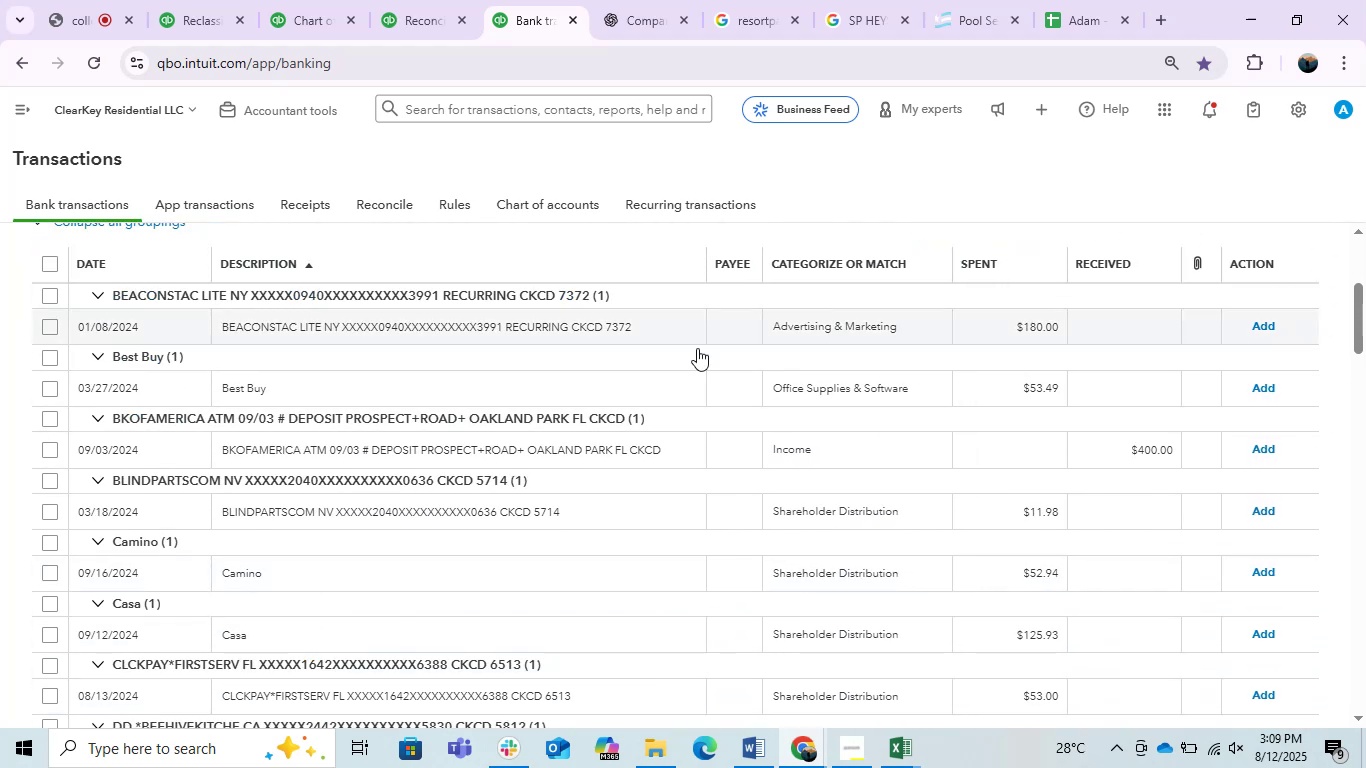 
scroll: coordinate [679, 402], scroll_direction: down, amount: 6.0
 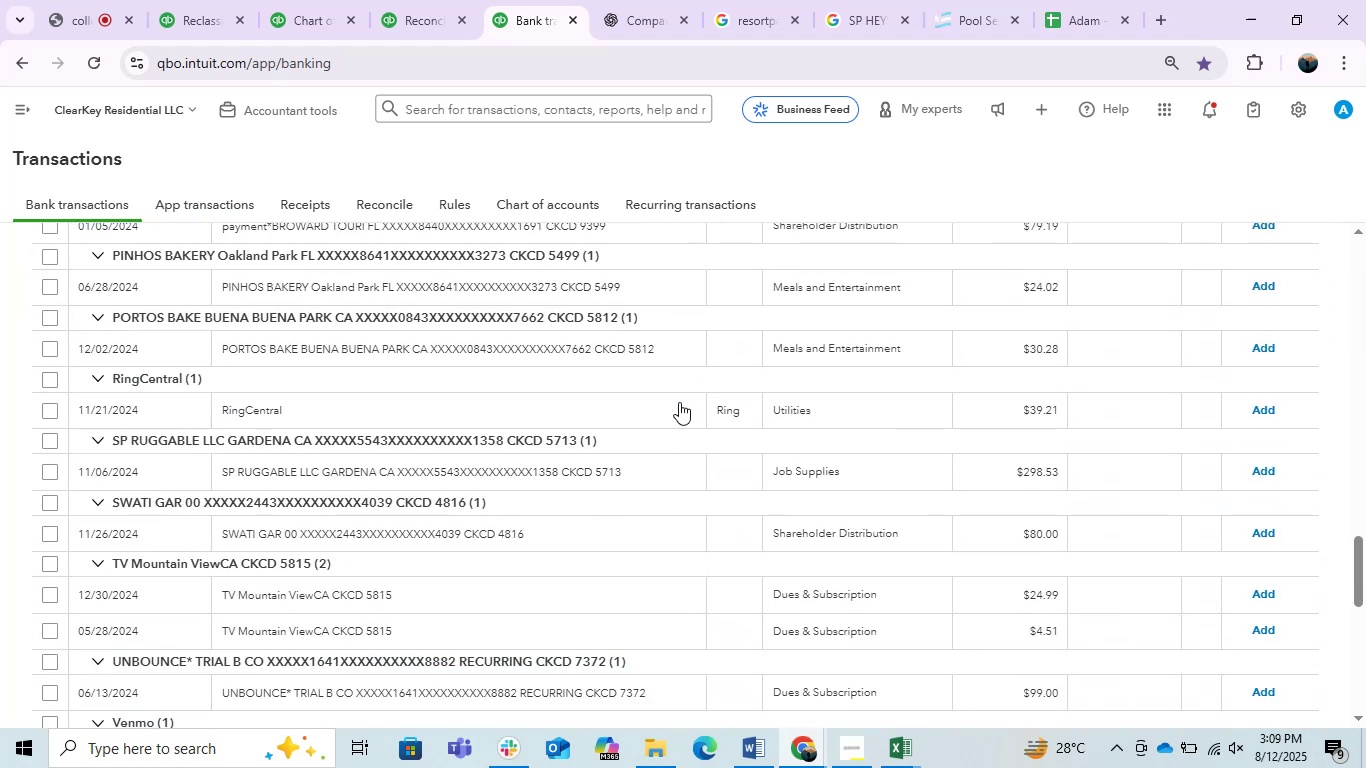 
scroll: coordinate [679, 402], scroll_direction: up, amount: 6.0
 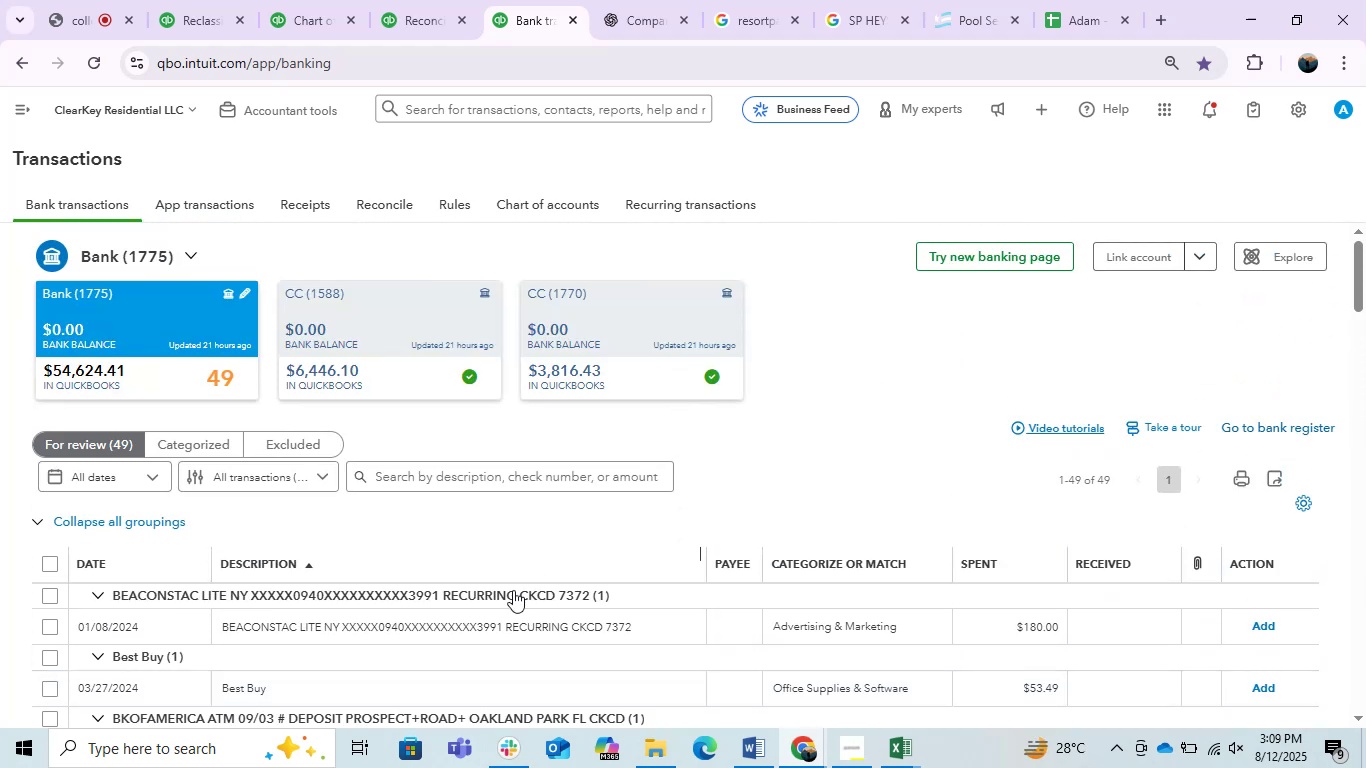 
left_click([472, 606])
 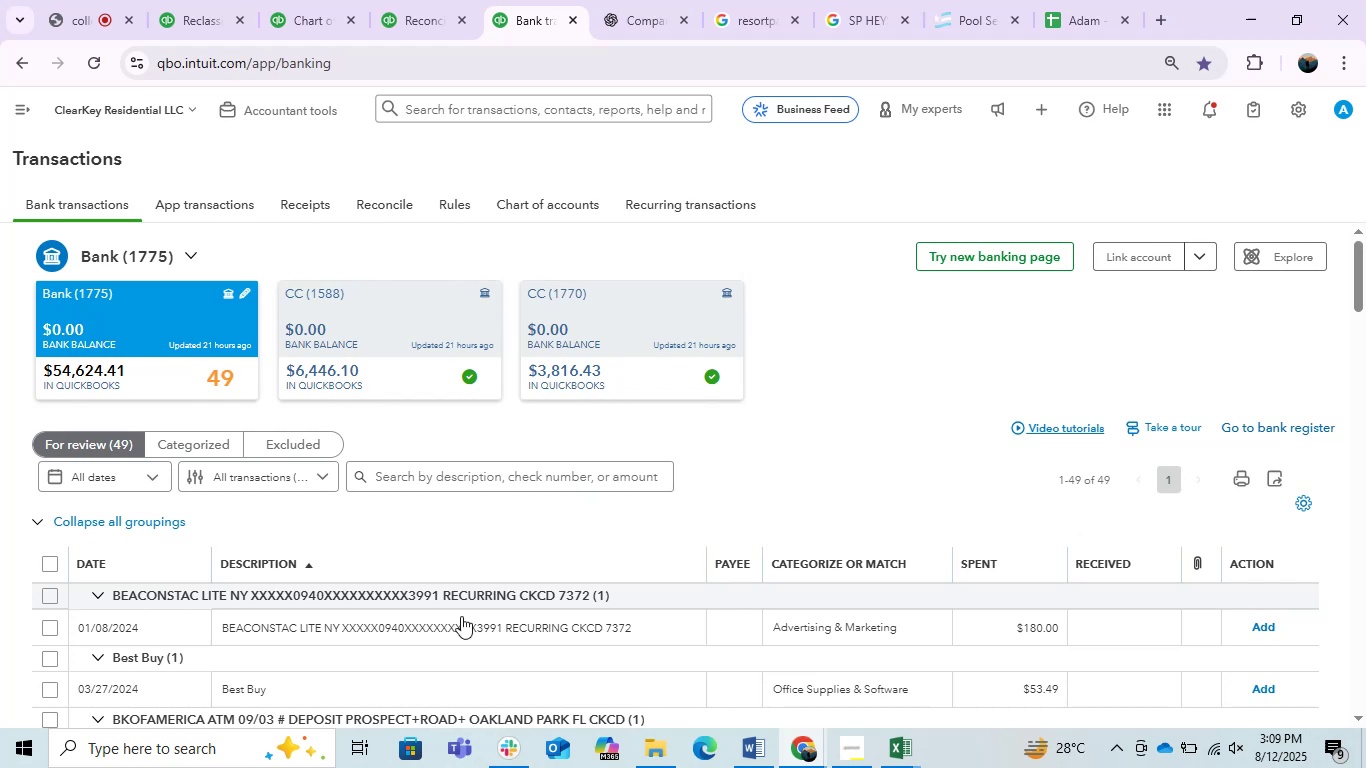 
left_click([454, 627])
 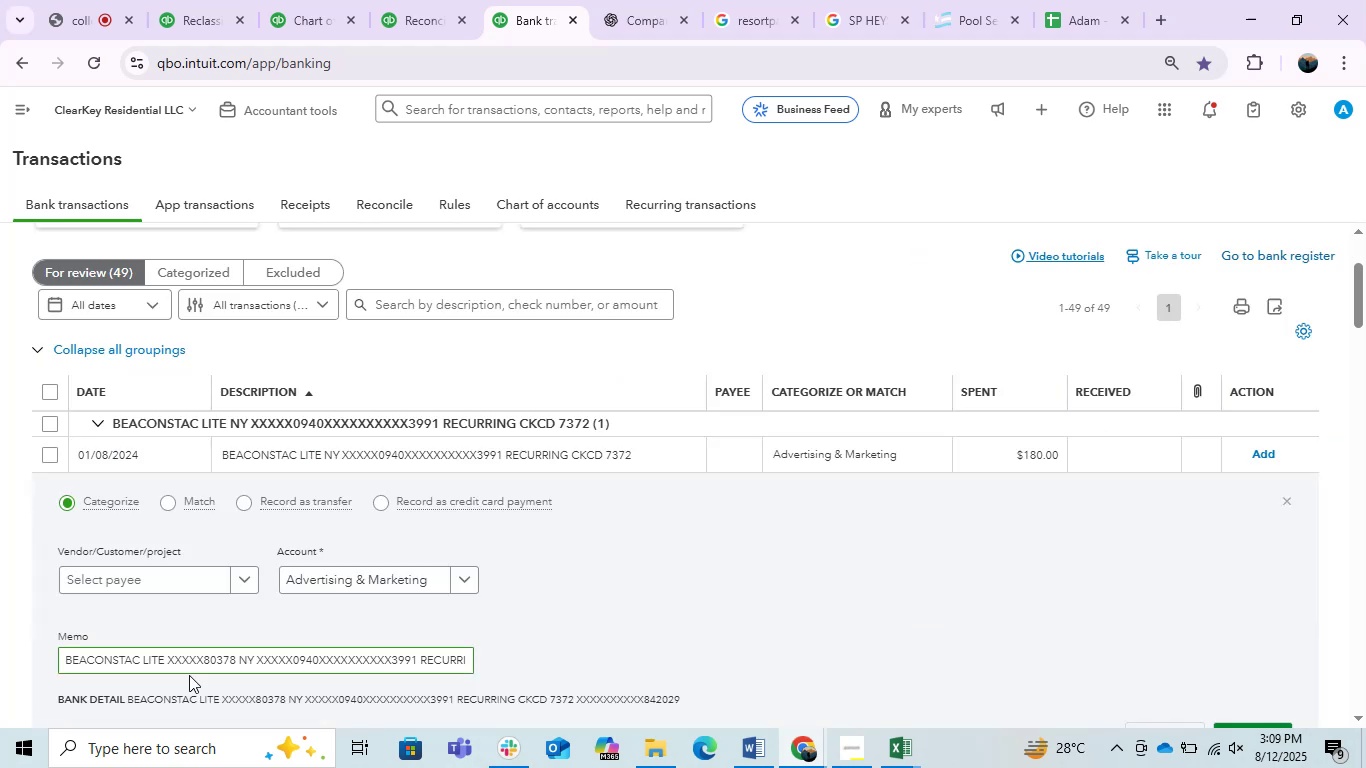 
left_click_drag(start_coordinate=[162, 660], to_coordinate=[43, 659])
 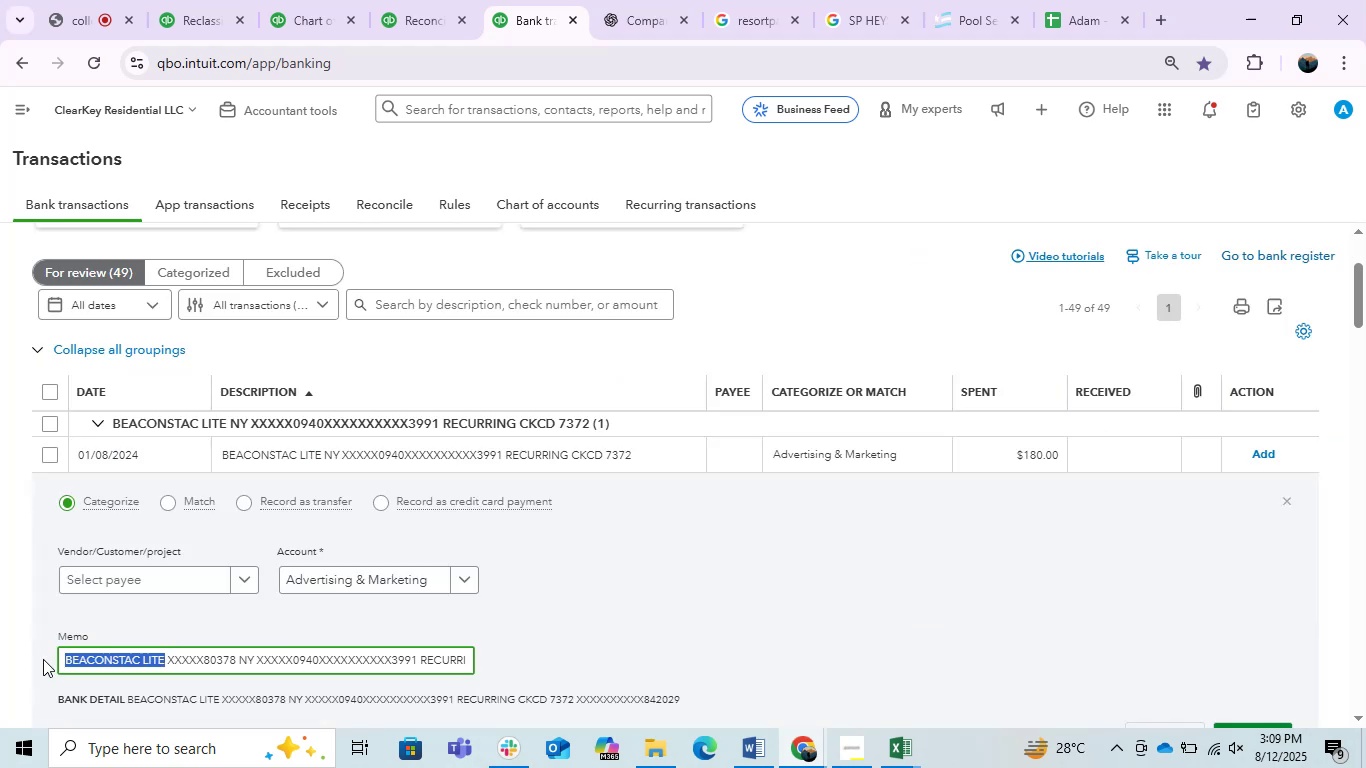 
key(Control+C)
 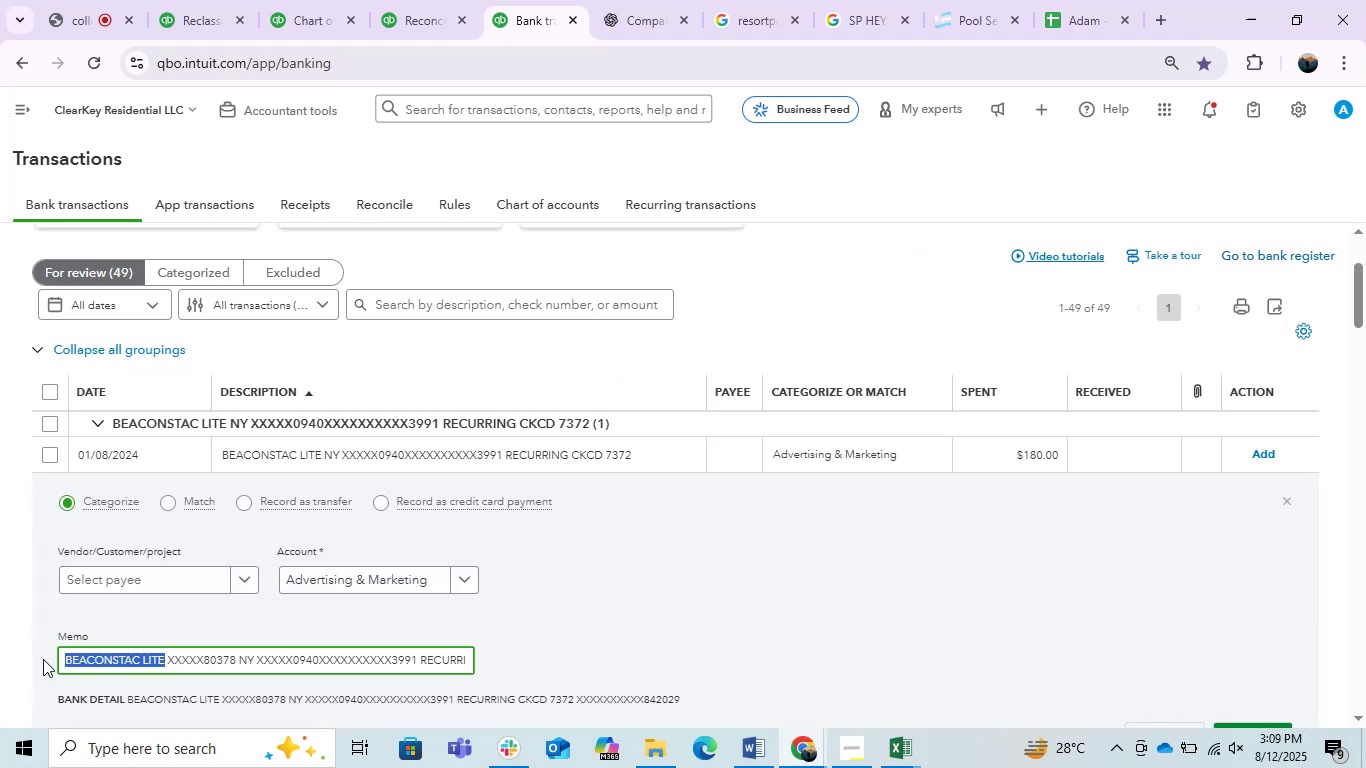 
key(Control+C)
 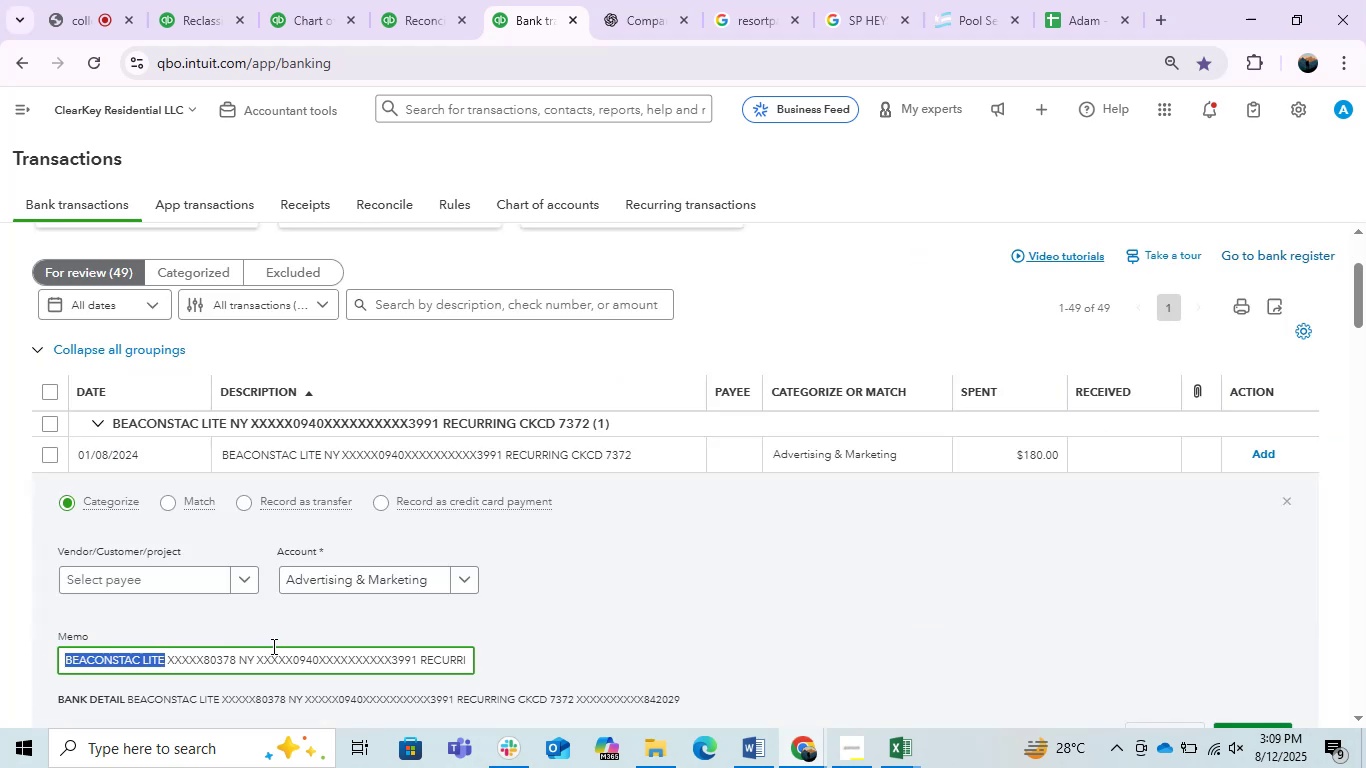 
key(Control+C)
 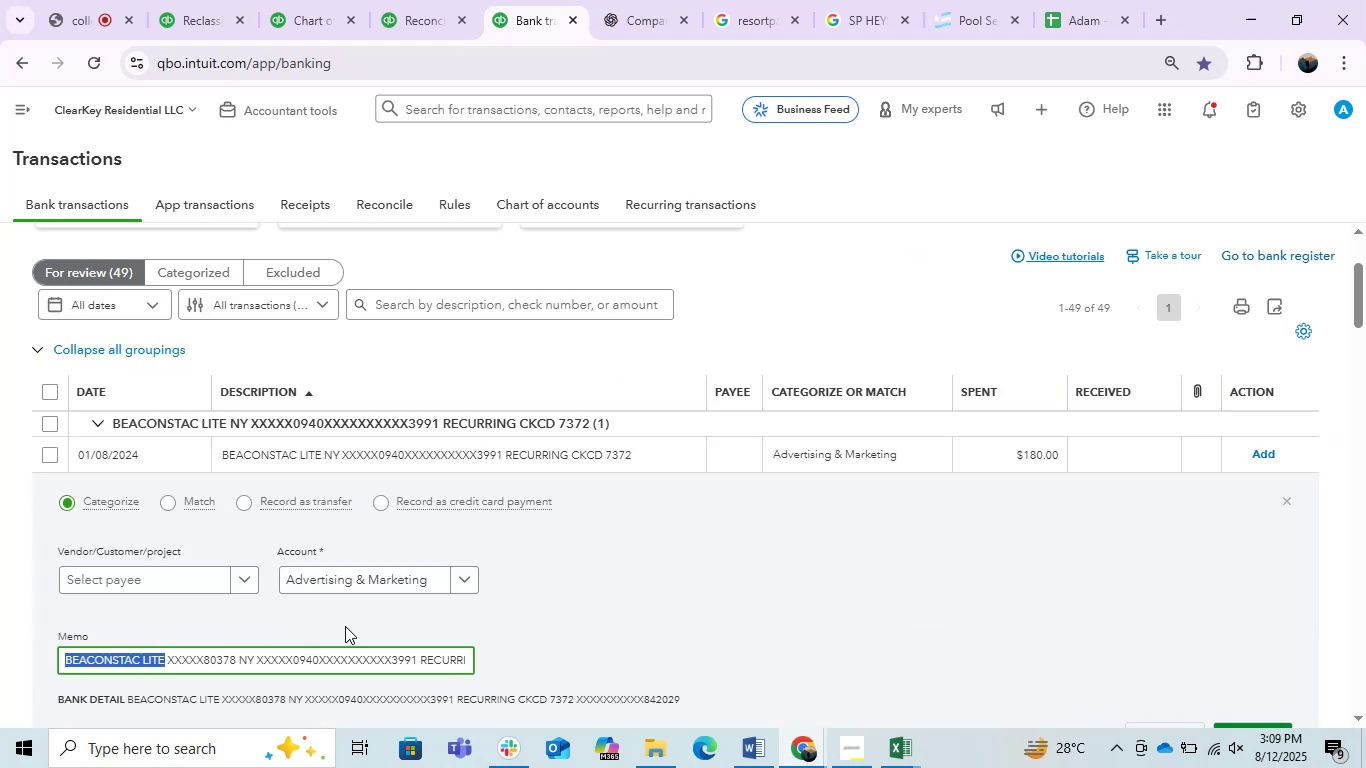 
key(Control+C)
 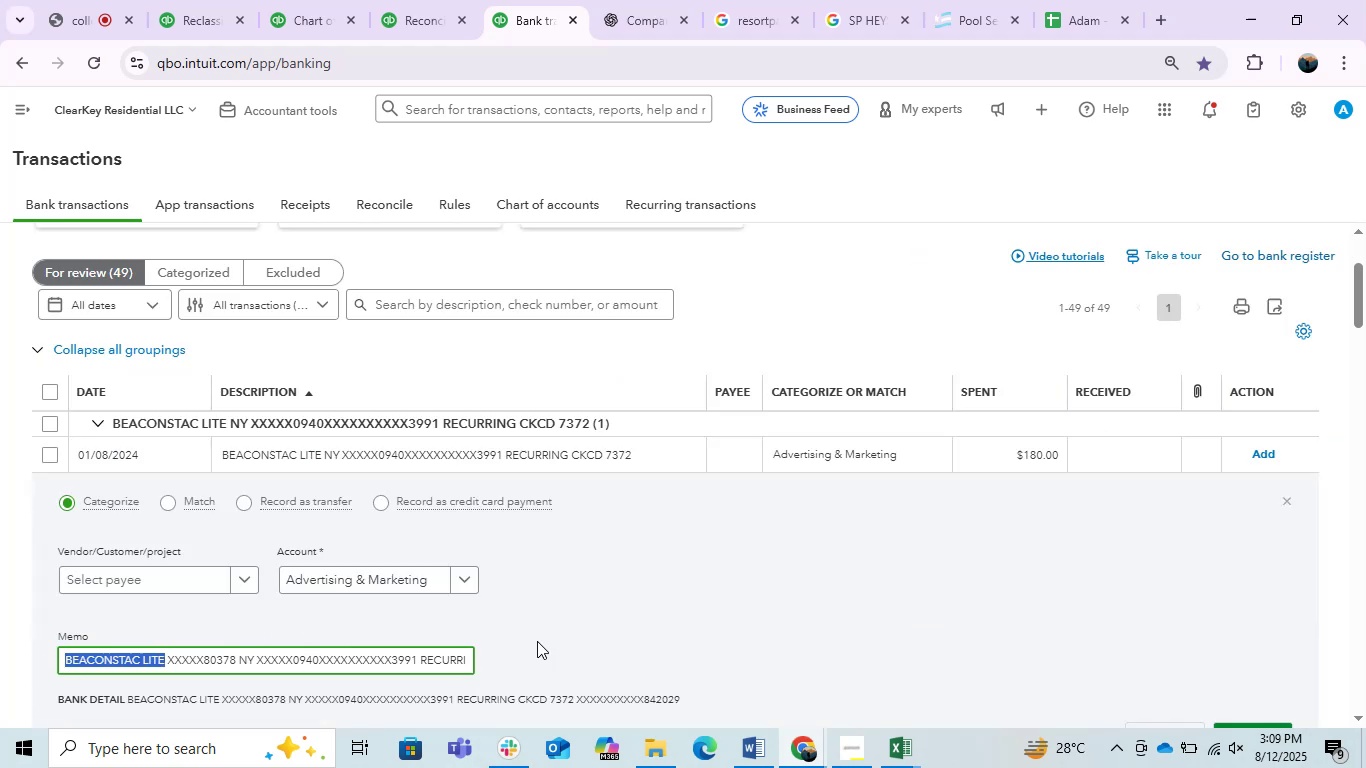 
key(Control+C)
 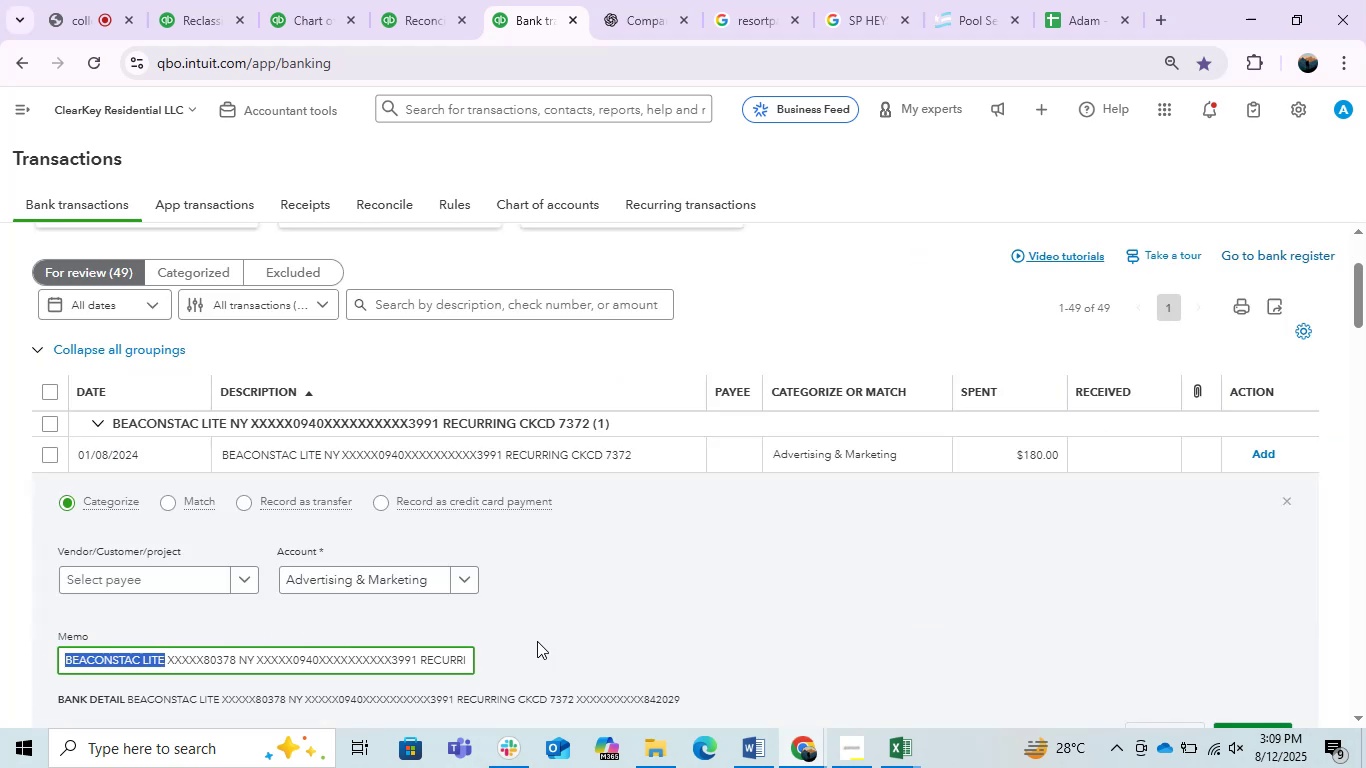 
key(Control+C)
 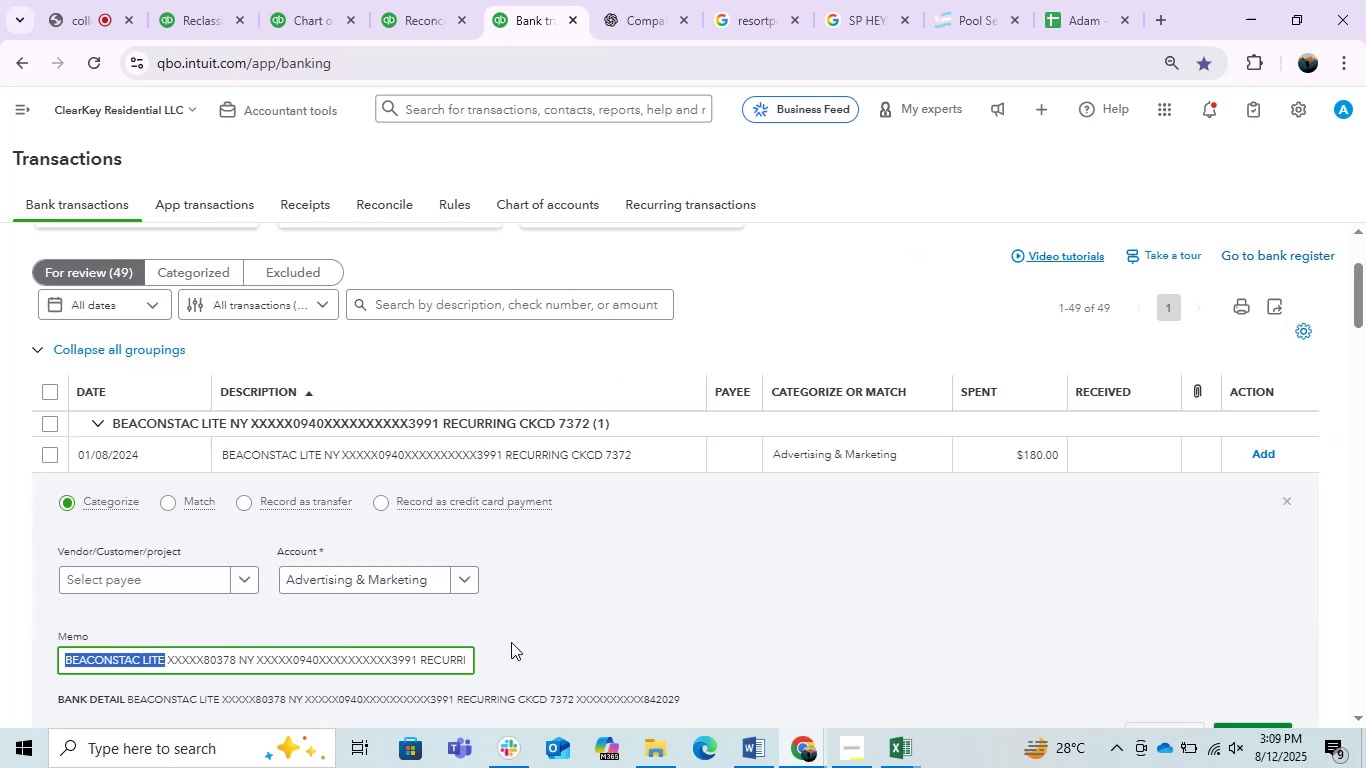 
key(Control+C)
 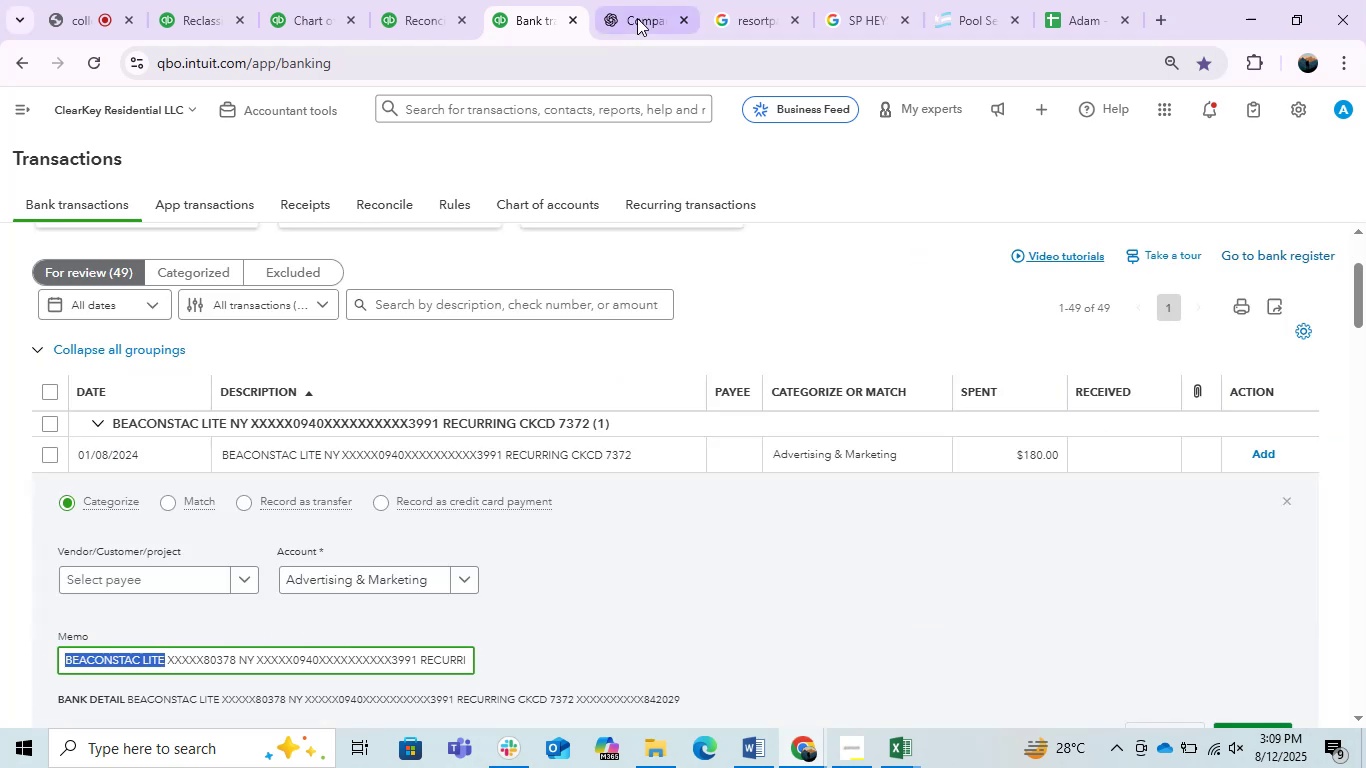 
left_click([637, 9])
 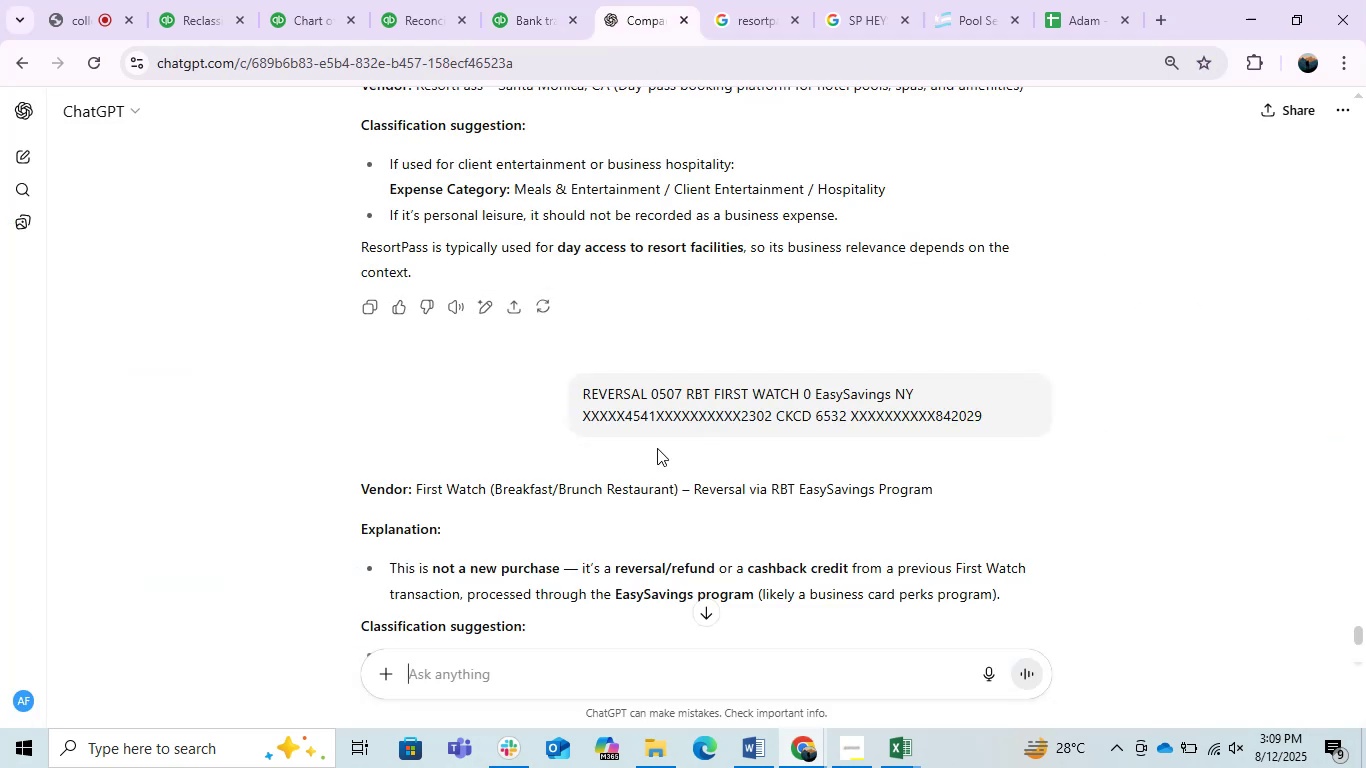 
key(Control+ControlLeft)
 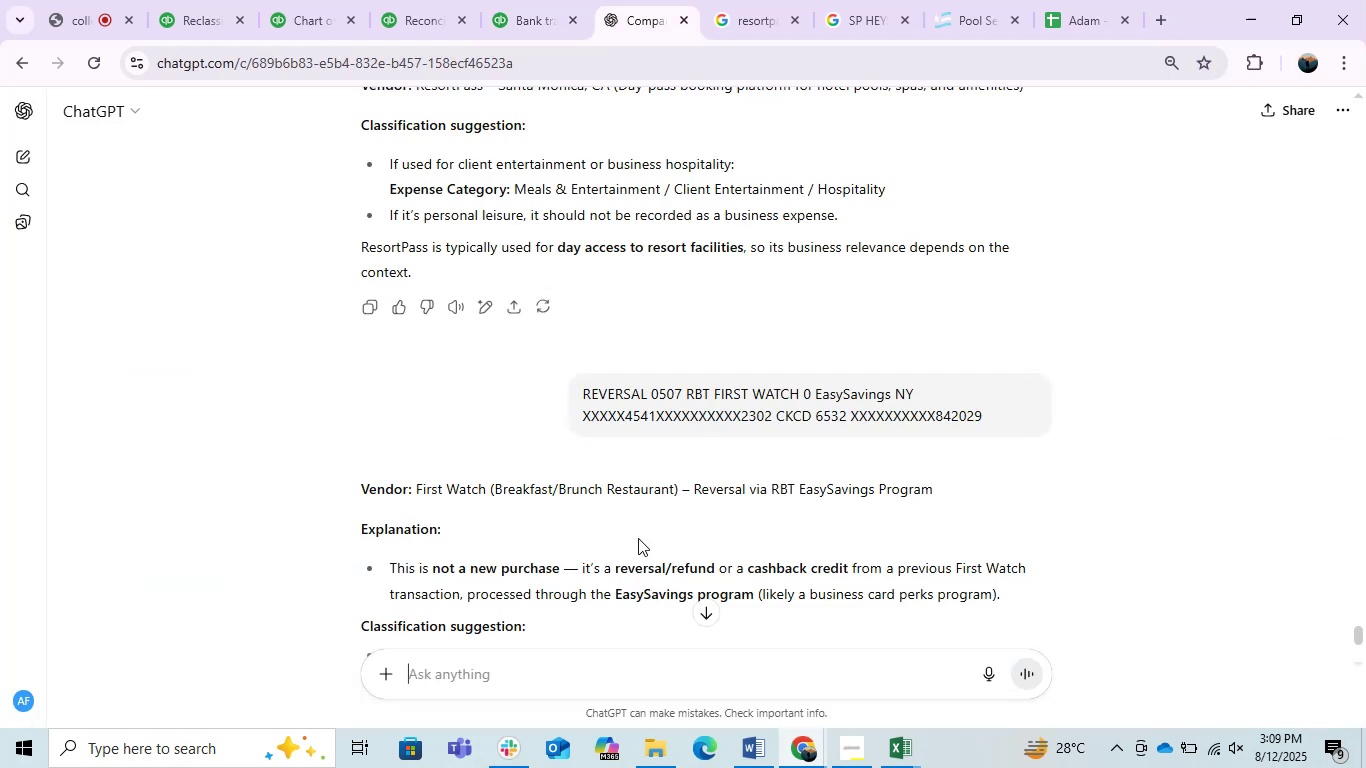 
key(Control+V)
 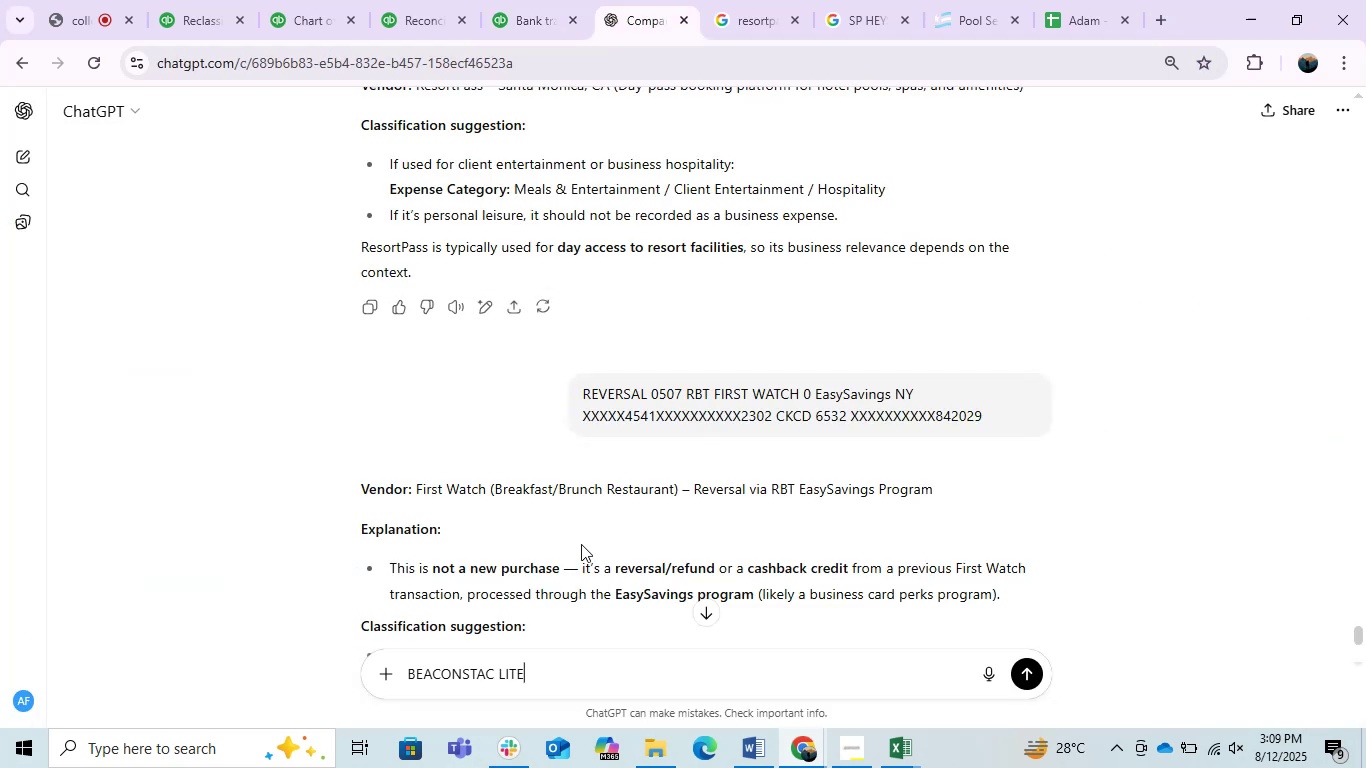 
key(Enter)
 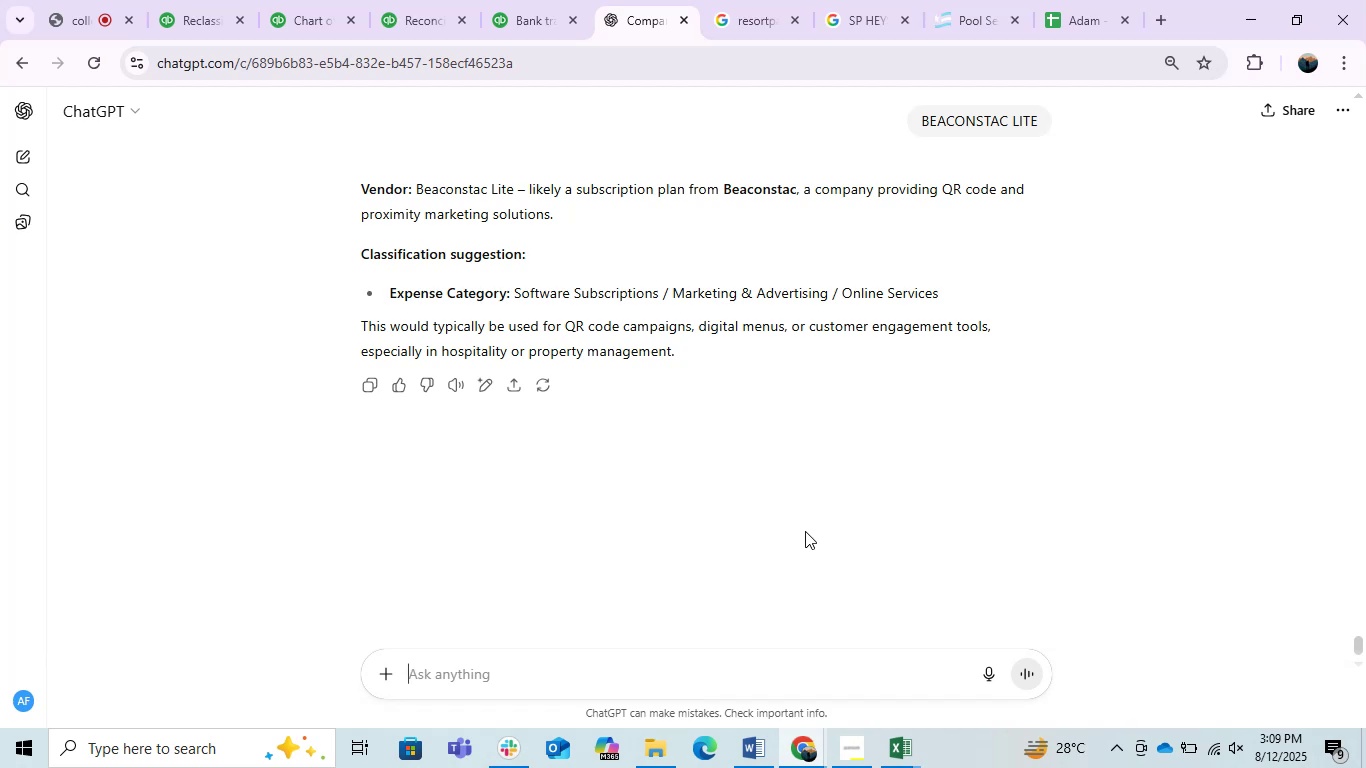 
wait(18.54)
 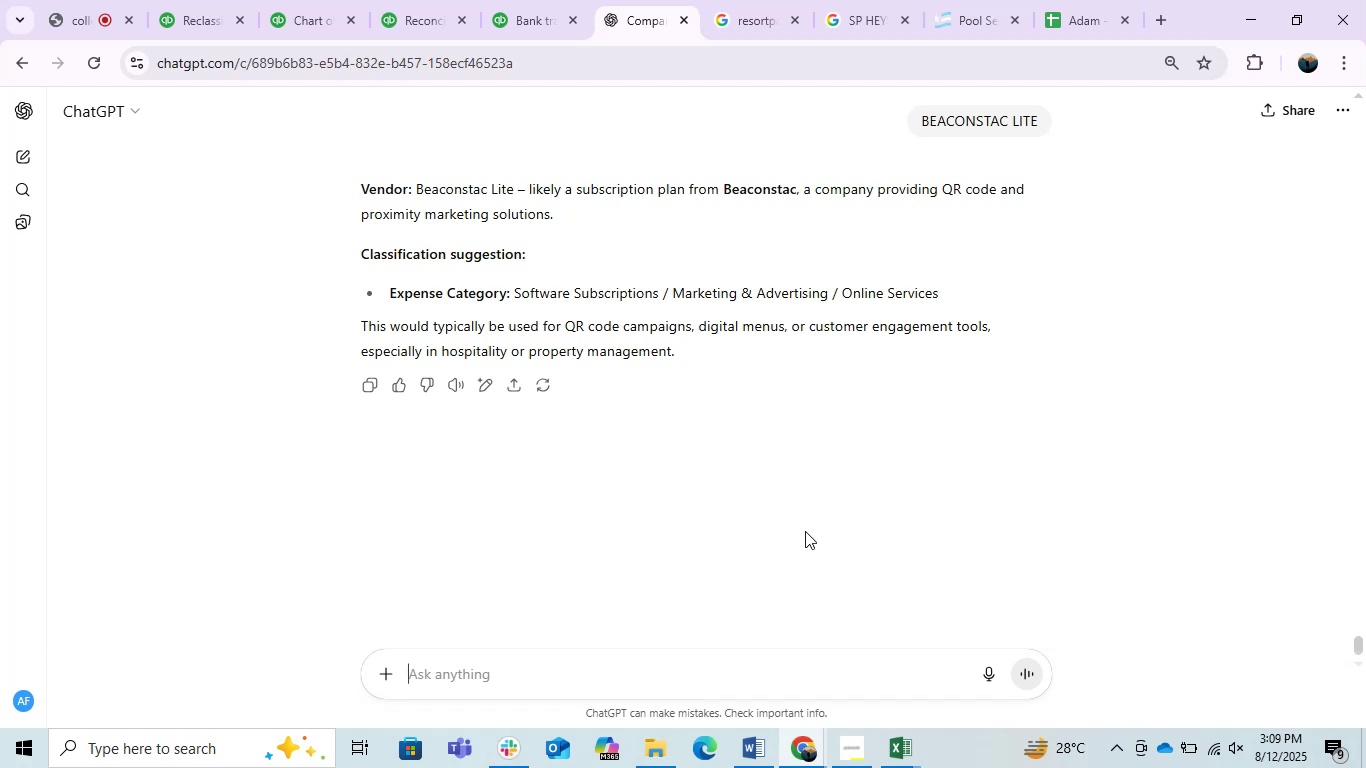 
left_click([560, 0])
 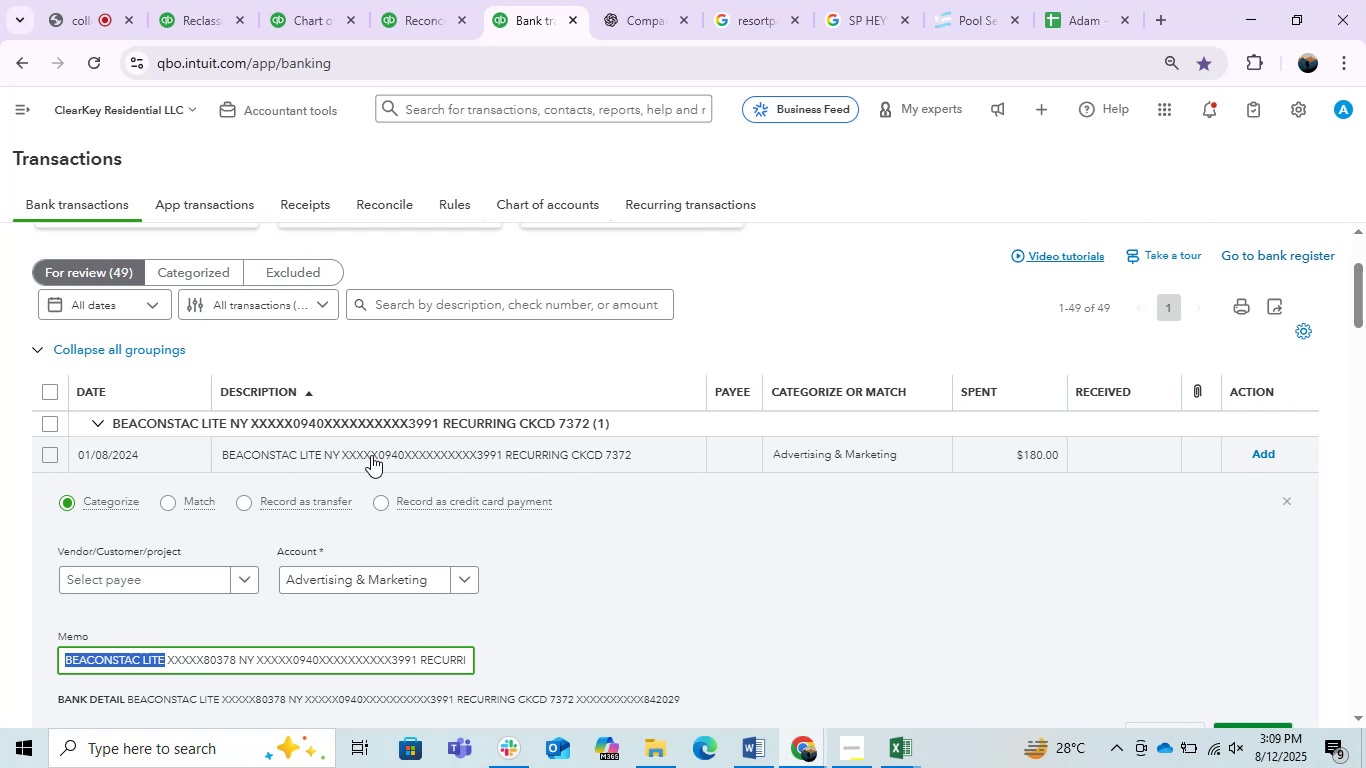 
mouse_move([834, 22])
 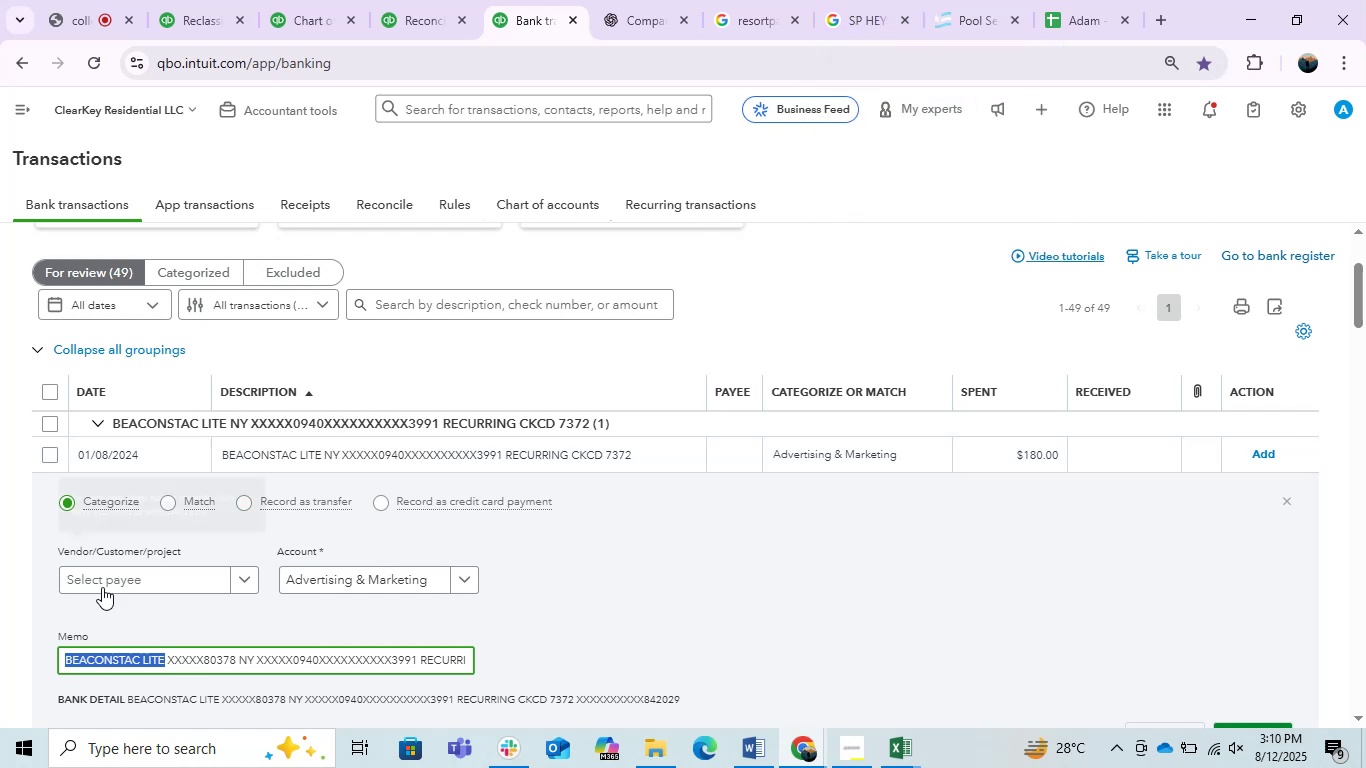 
key(Control+C)
 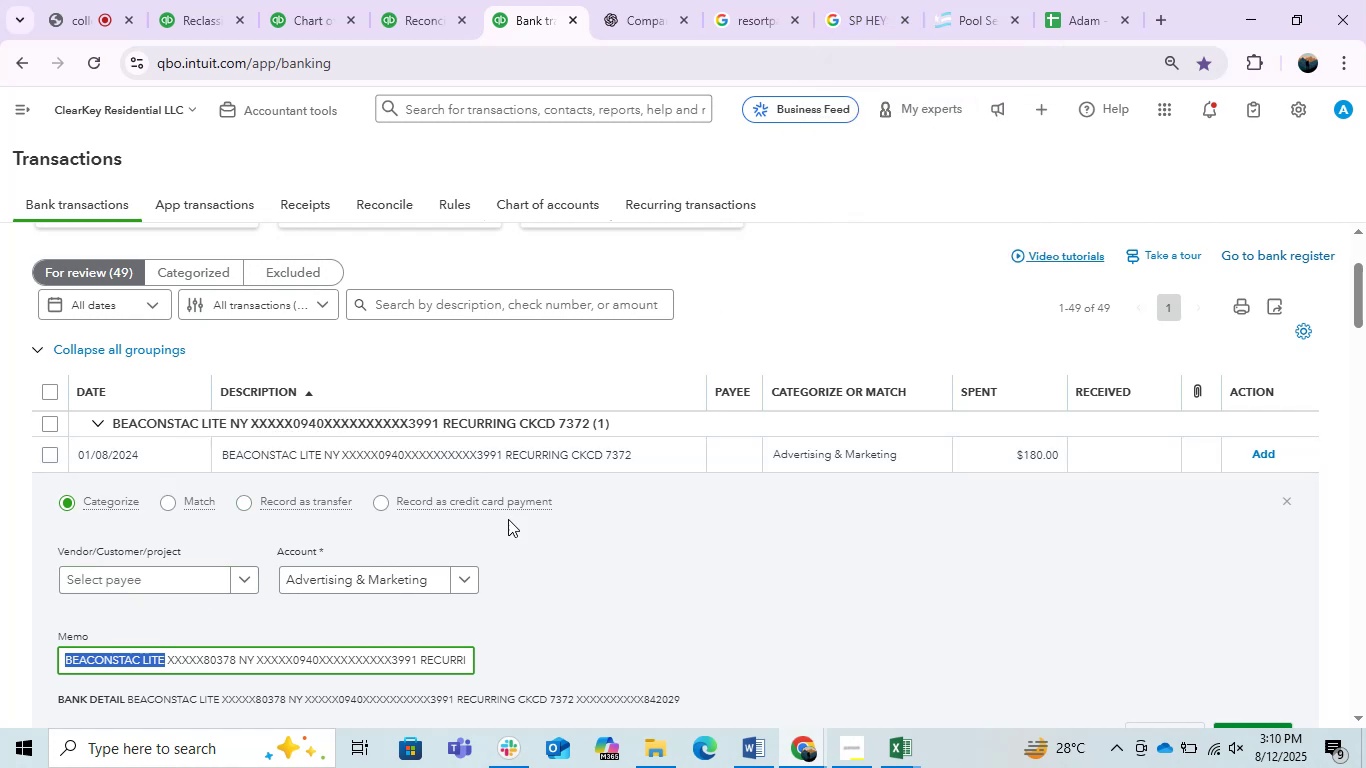 
key(Control+C)
 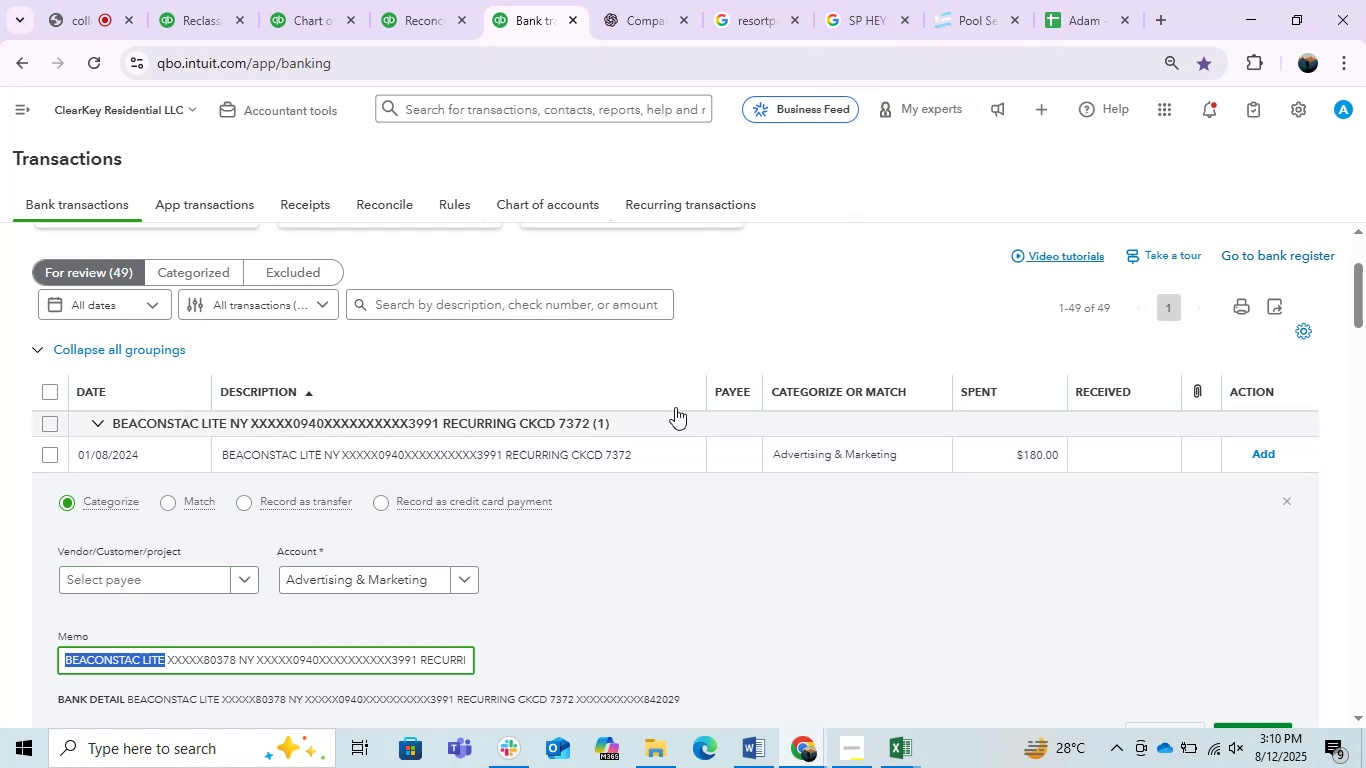 
key(Control+C)
 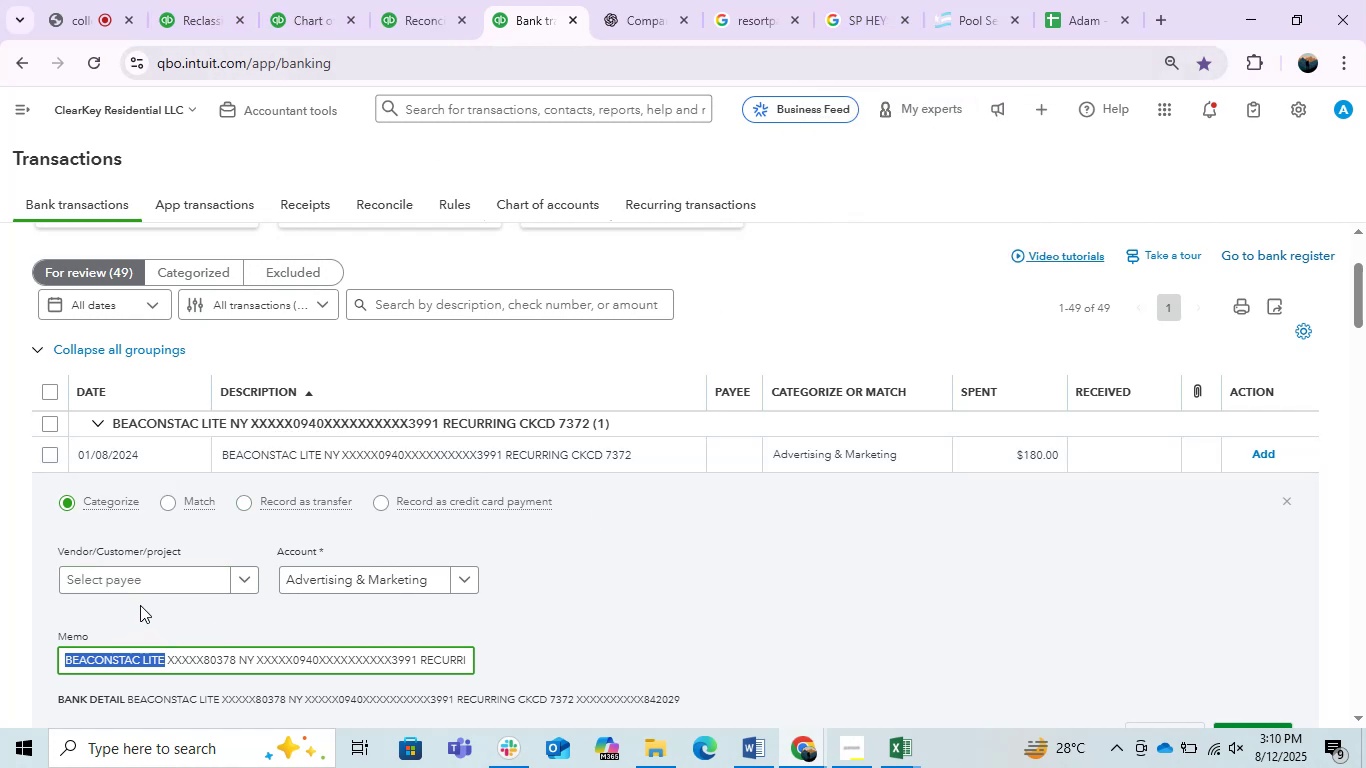 
double_click([133, 580])
 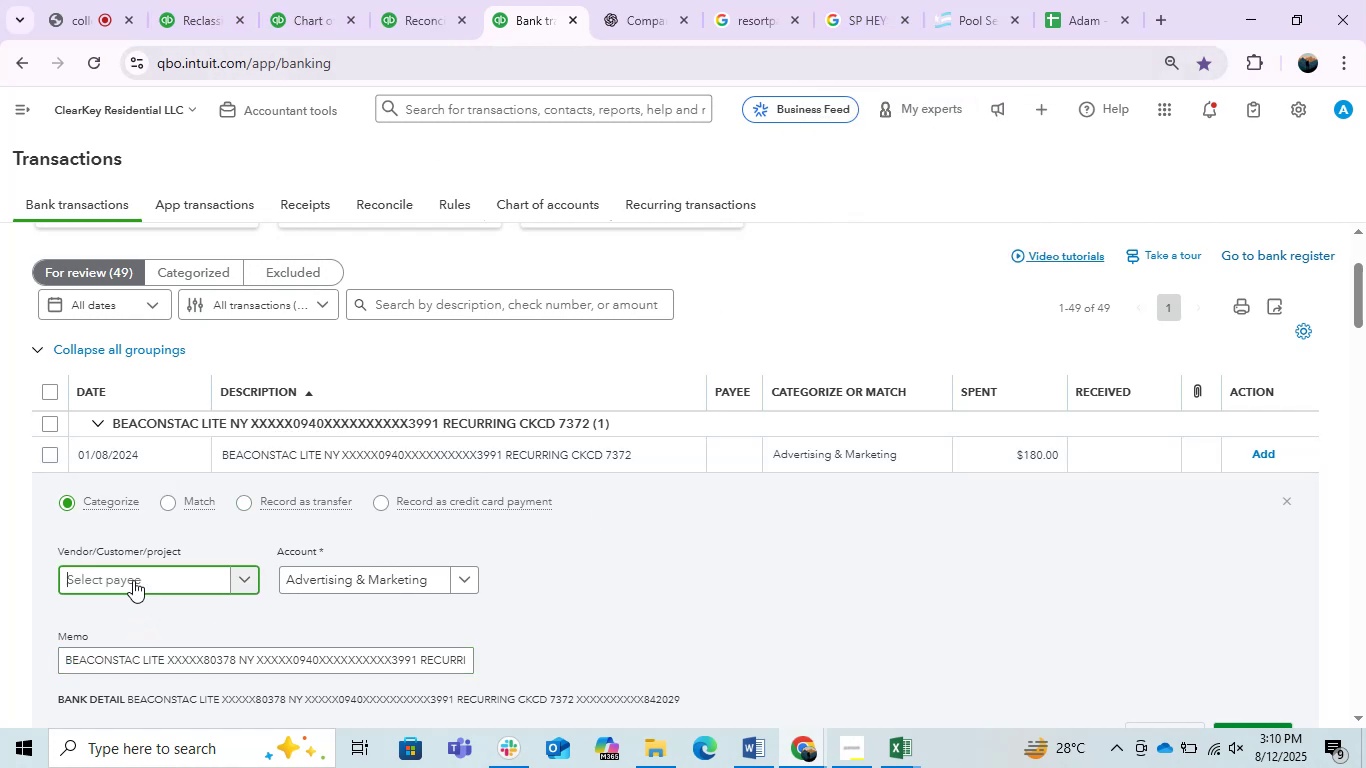 
key(Control+ControlLeft)
 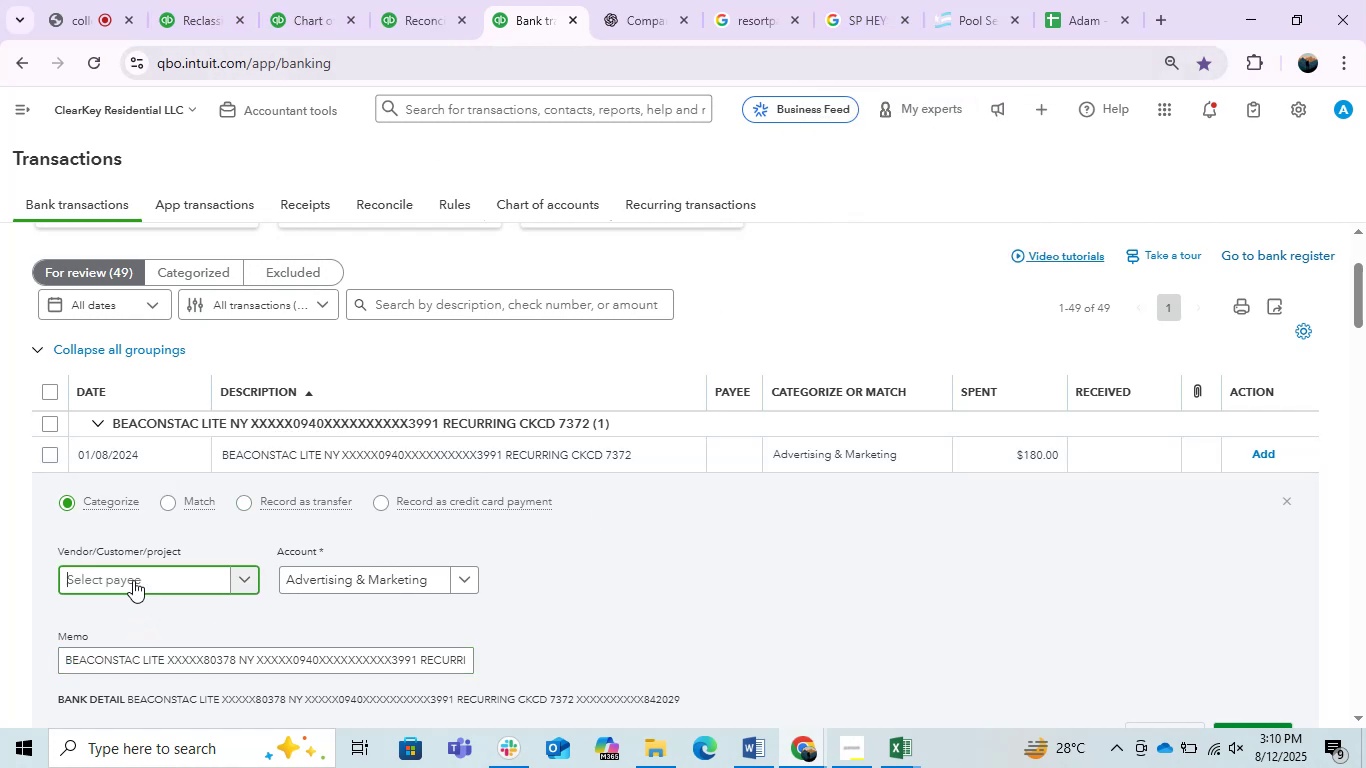 
key(Control+V)
 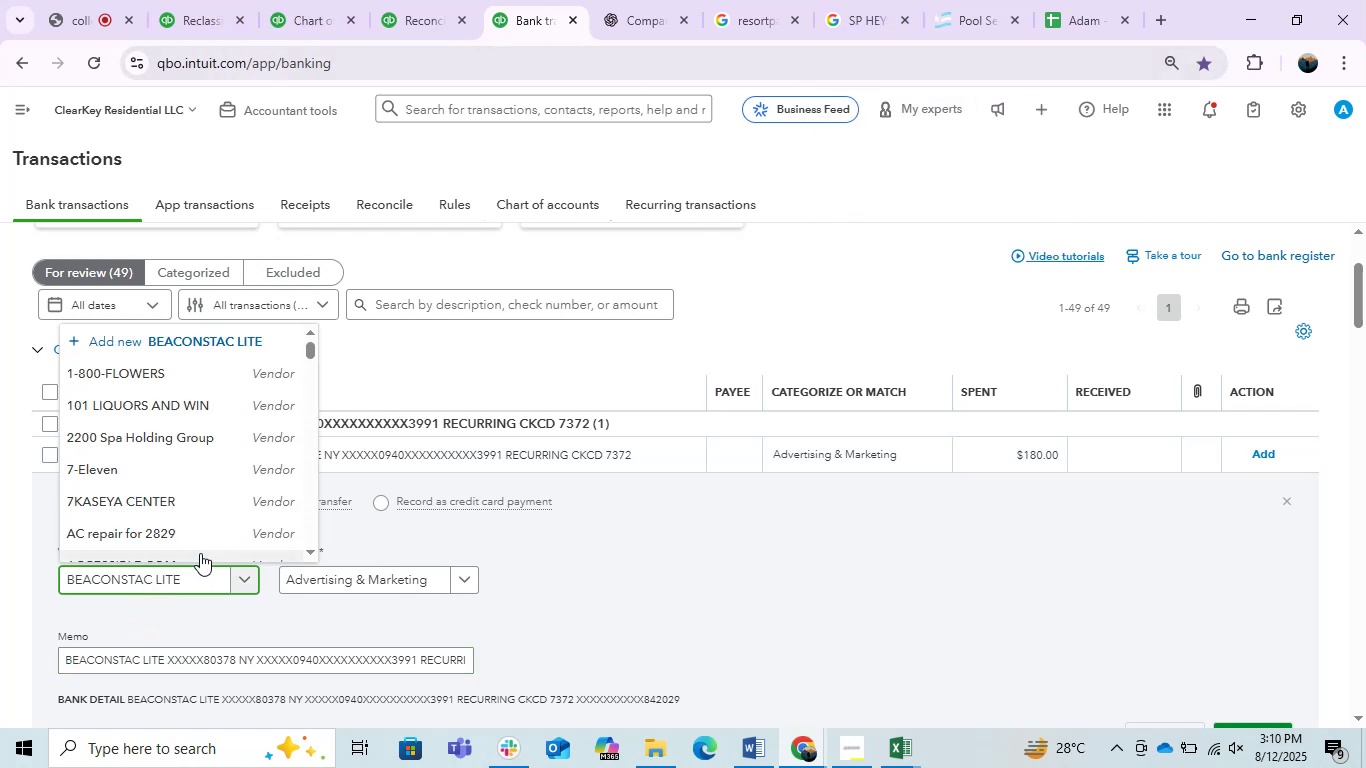 
left_click([200, 553])
 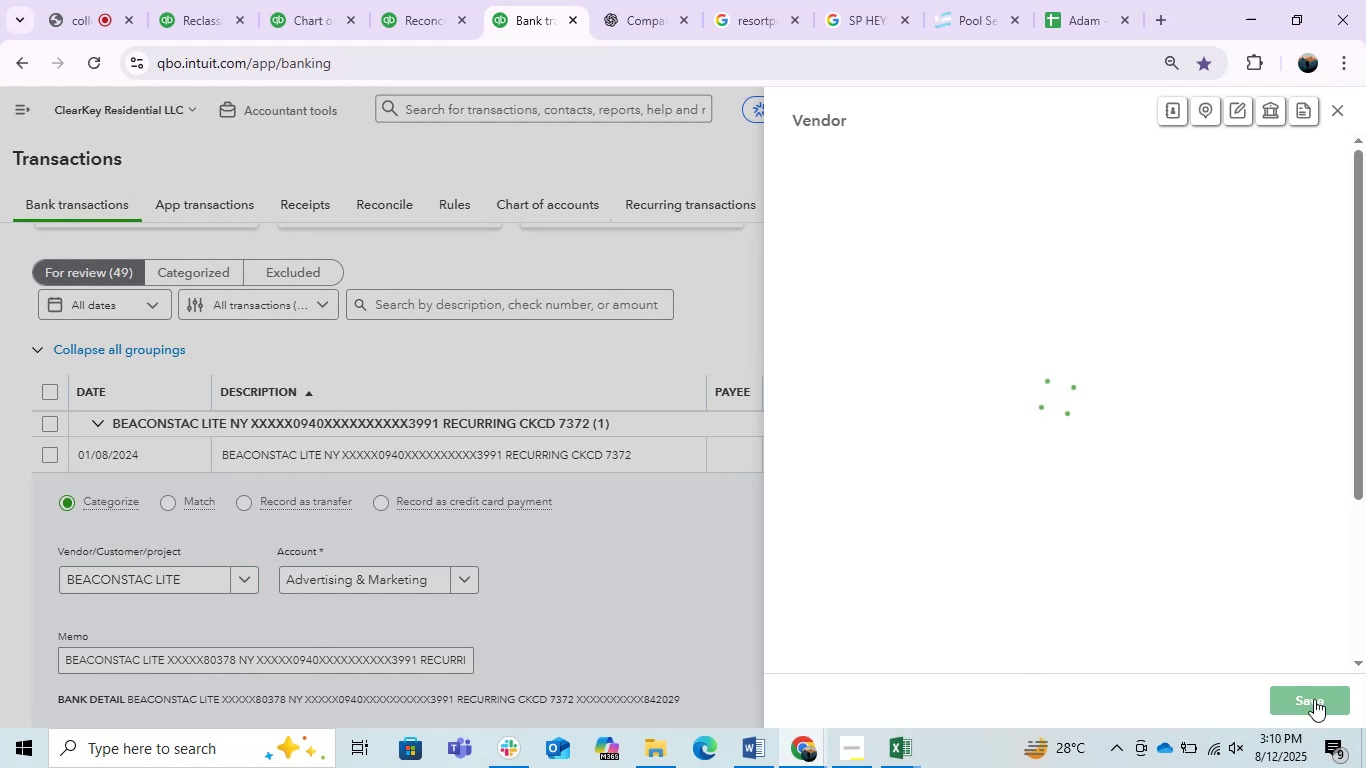 
left_click([1310, 702])
 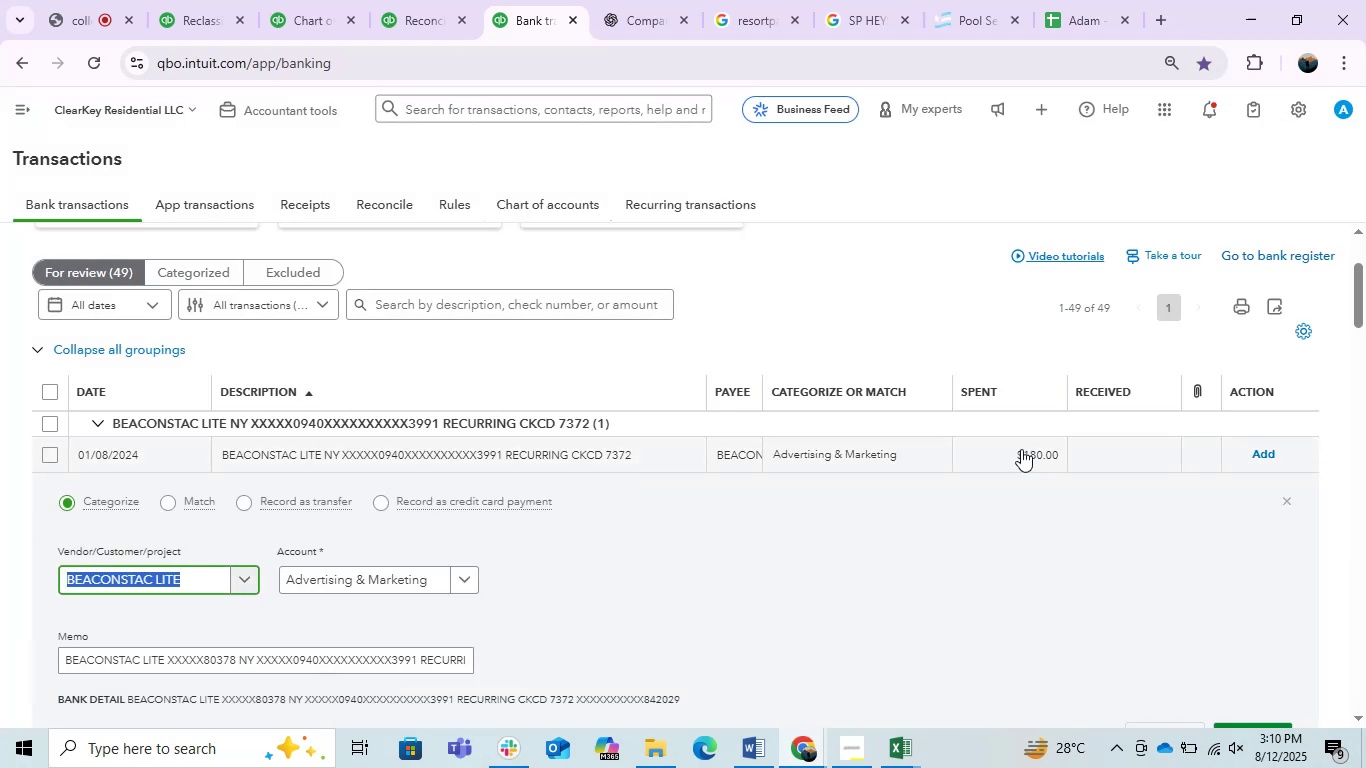 
left_click([606, 442])
 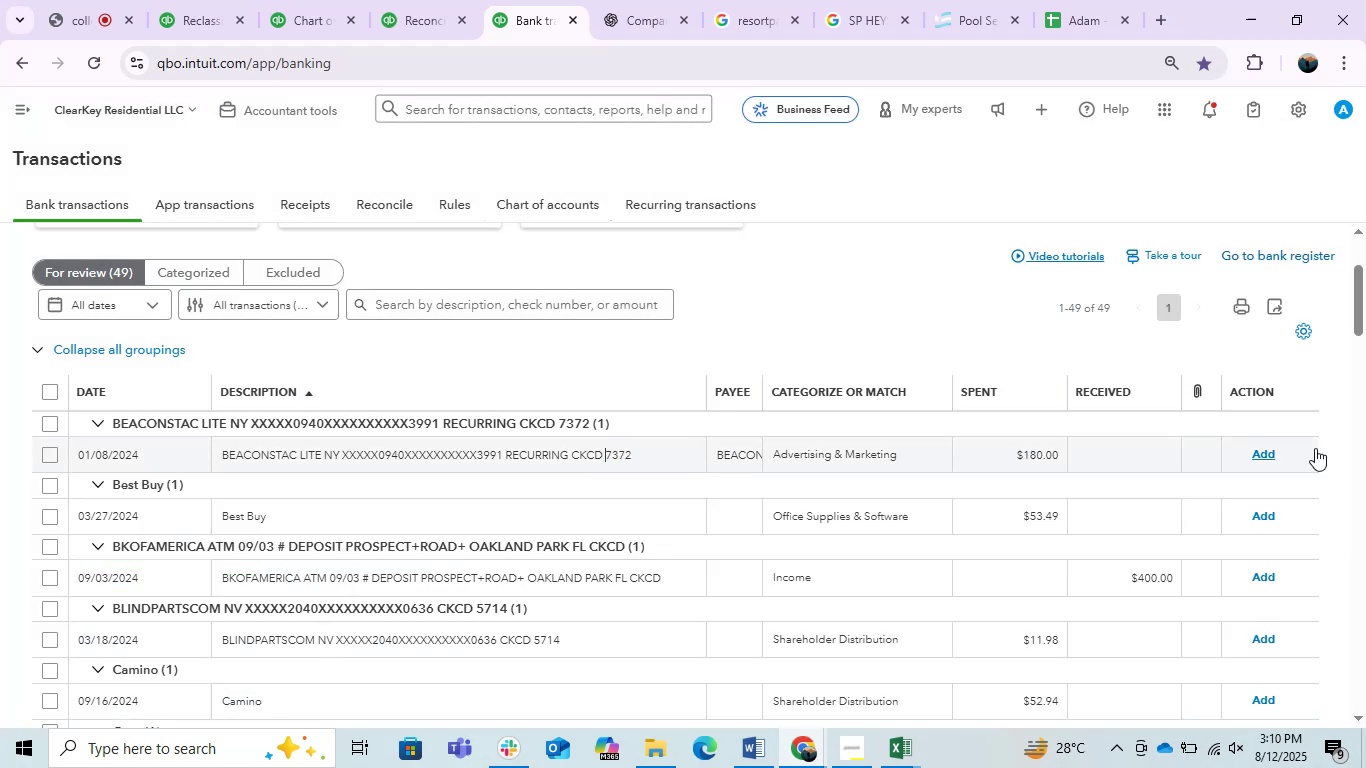 
left_click([1276, 447])
 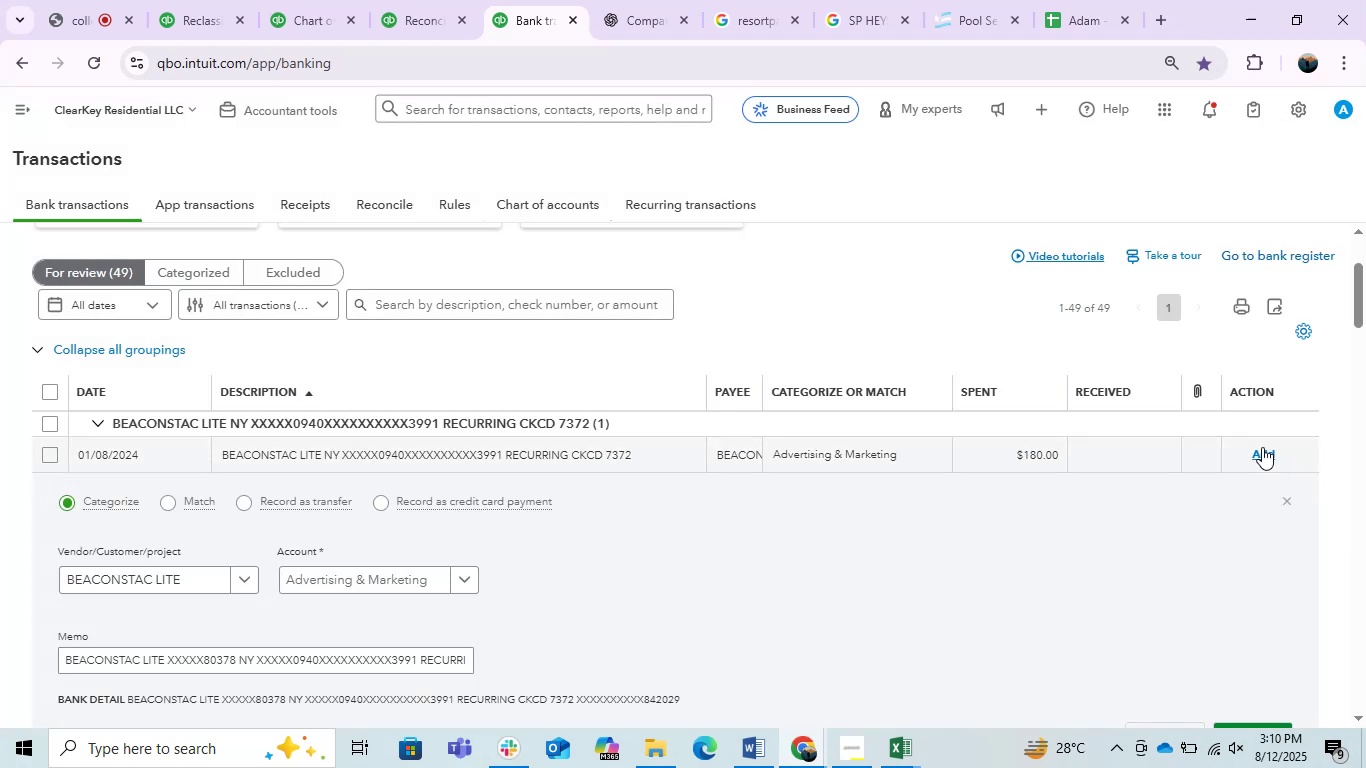 
left_click([1262, 447])
 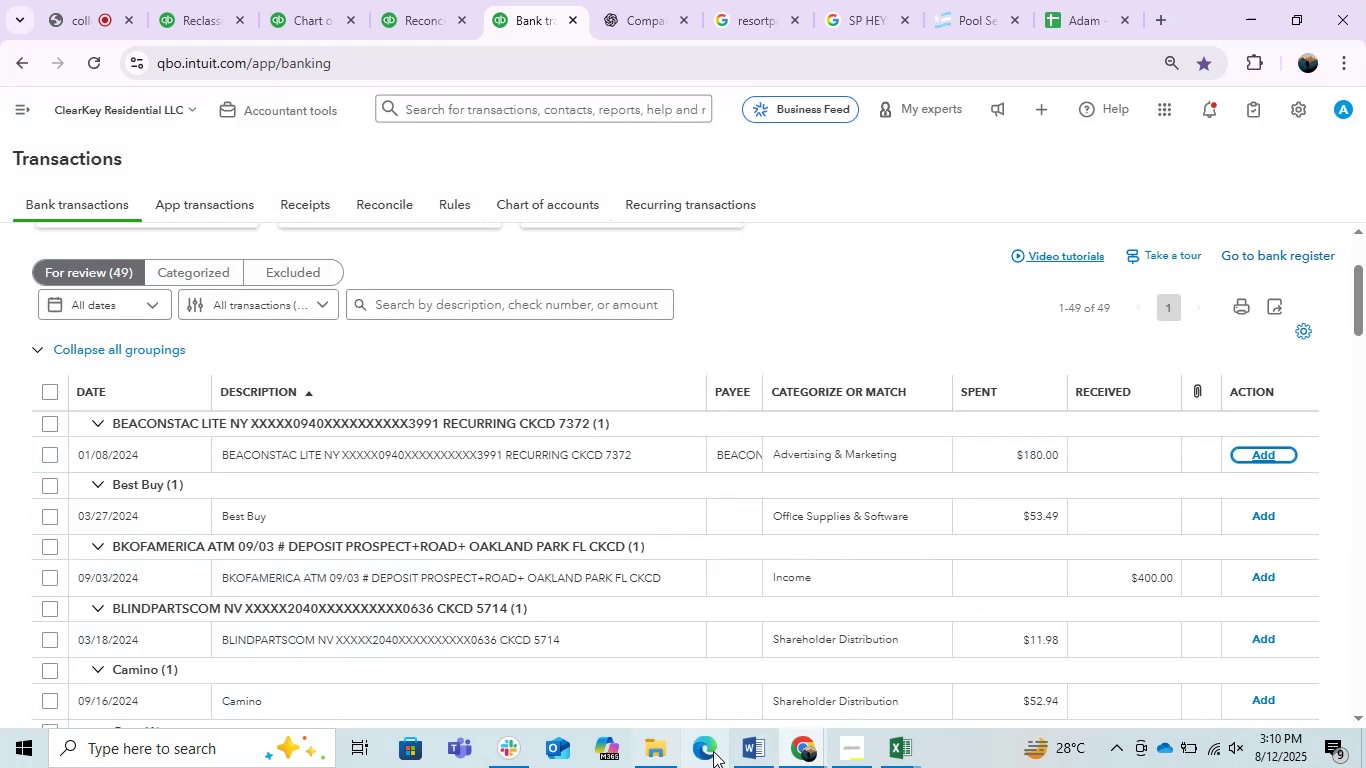 
left_click([745, 746])
 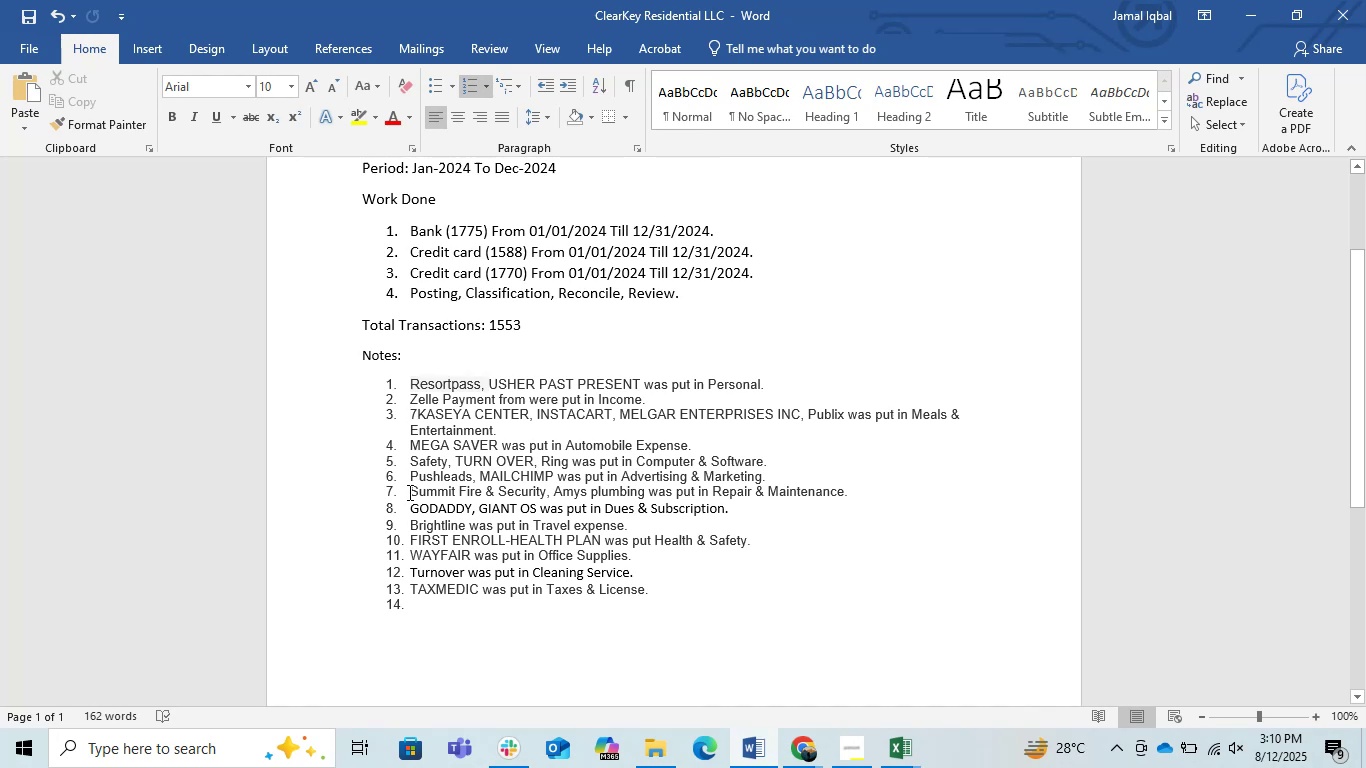 
left_click([409, 473])
 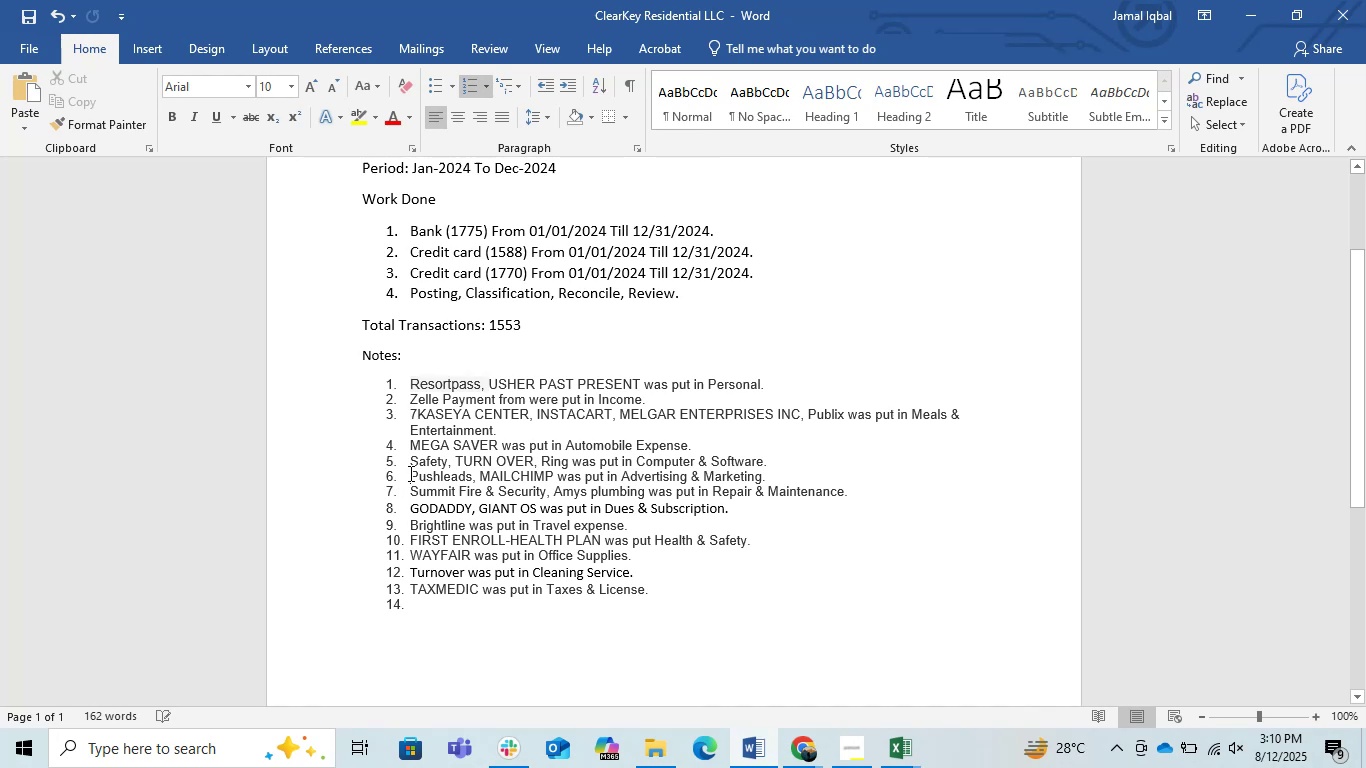 
key(Control+V)
 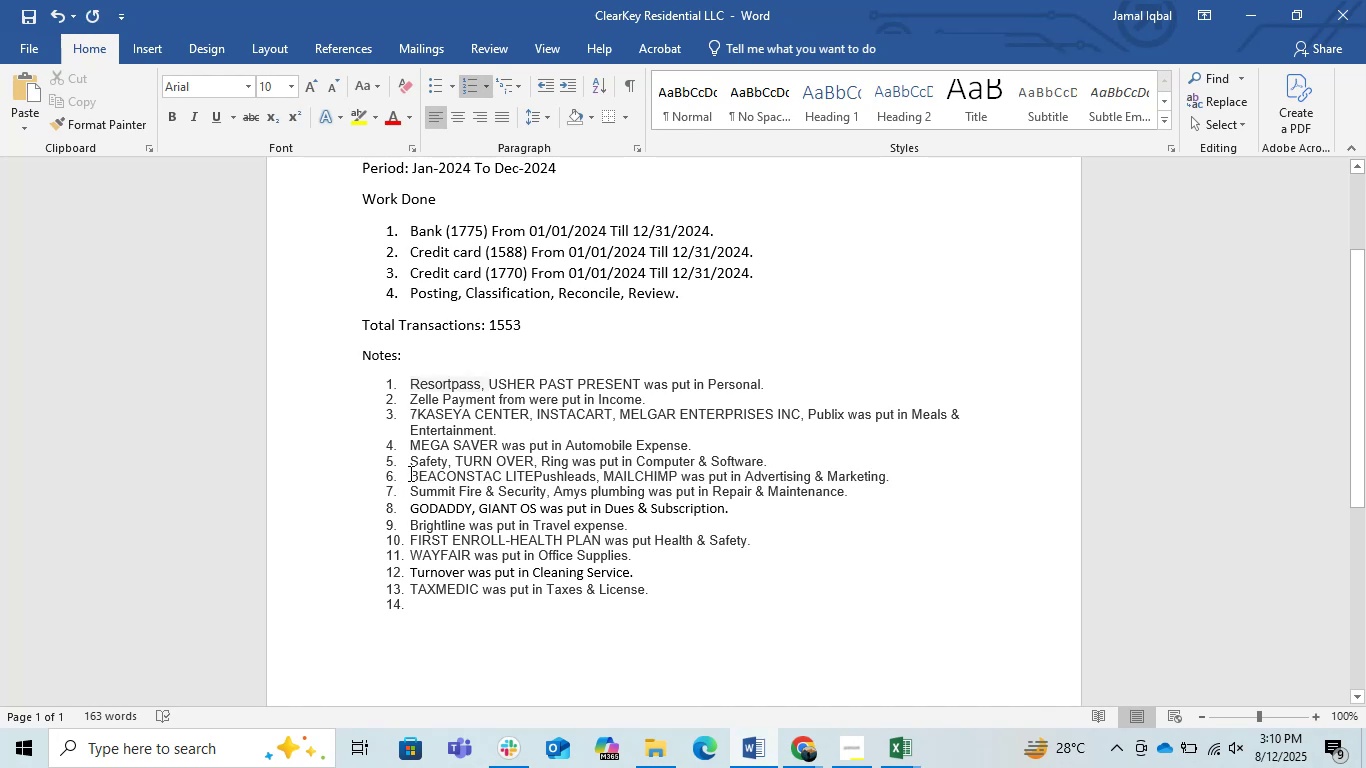 
key(Comma)
 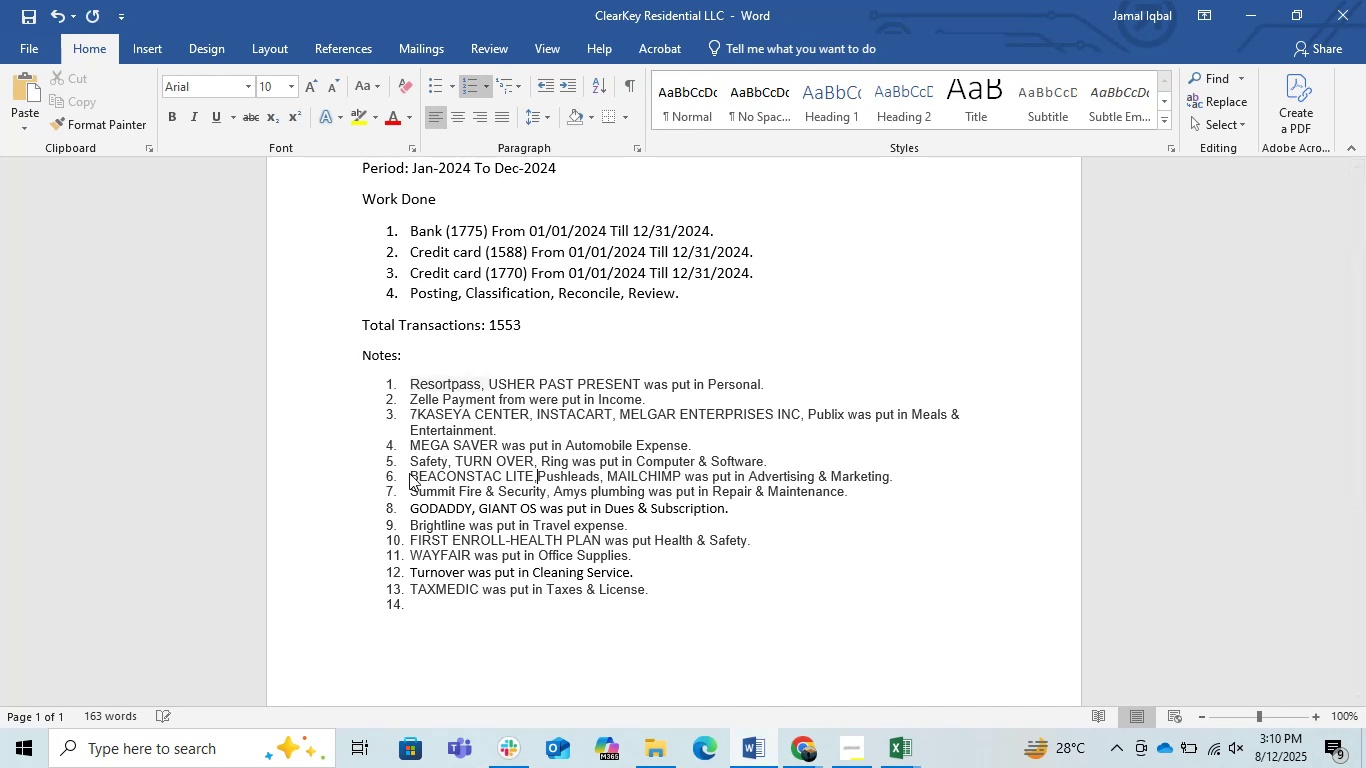 
key(Space)
 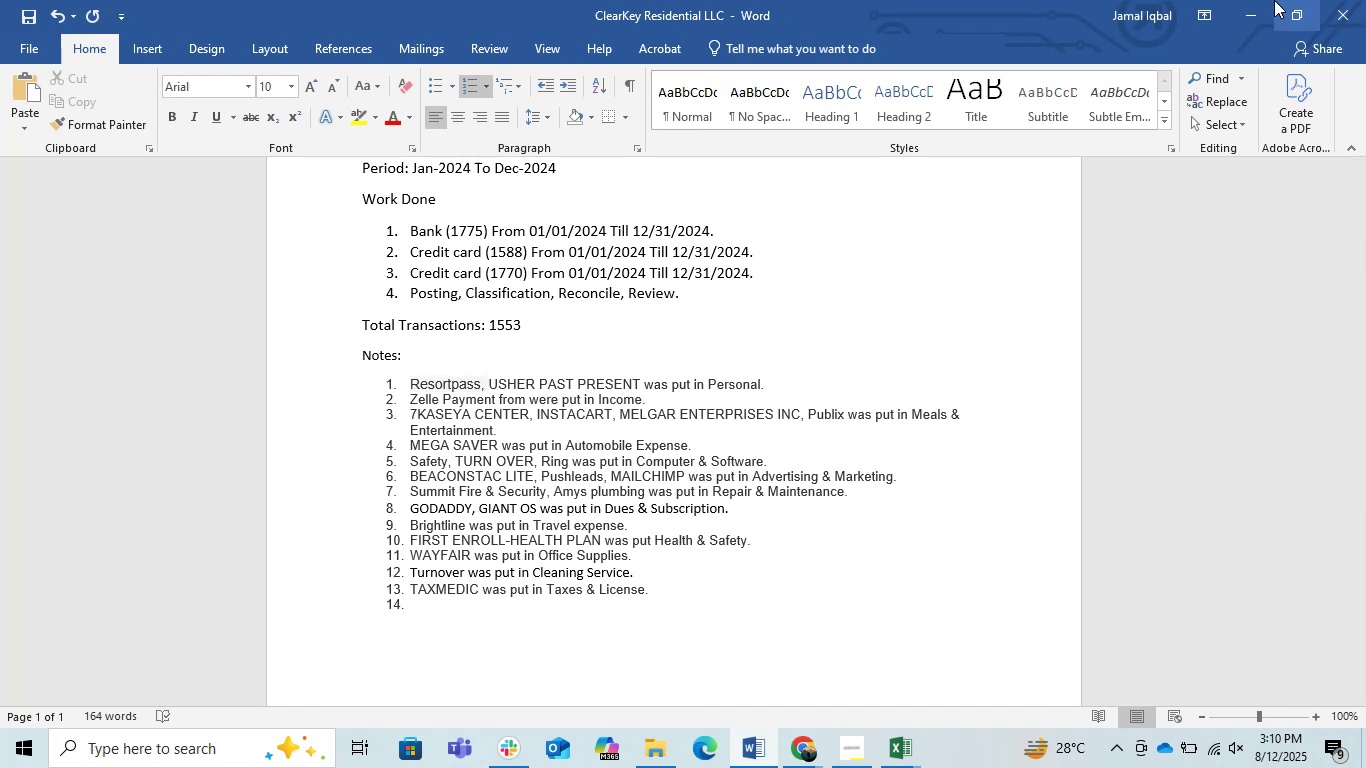 
left_click([1265, 0])
 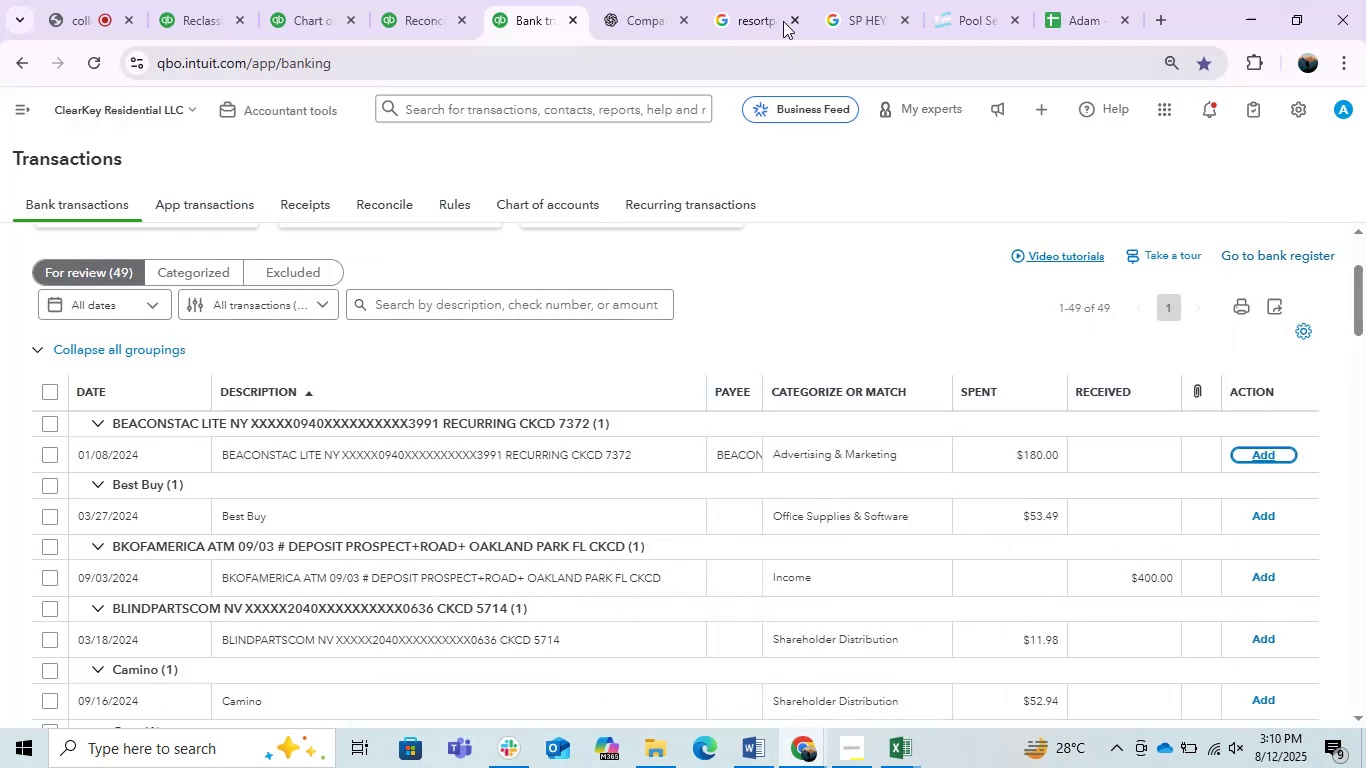 
left_click([809, 0])
 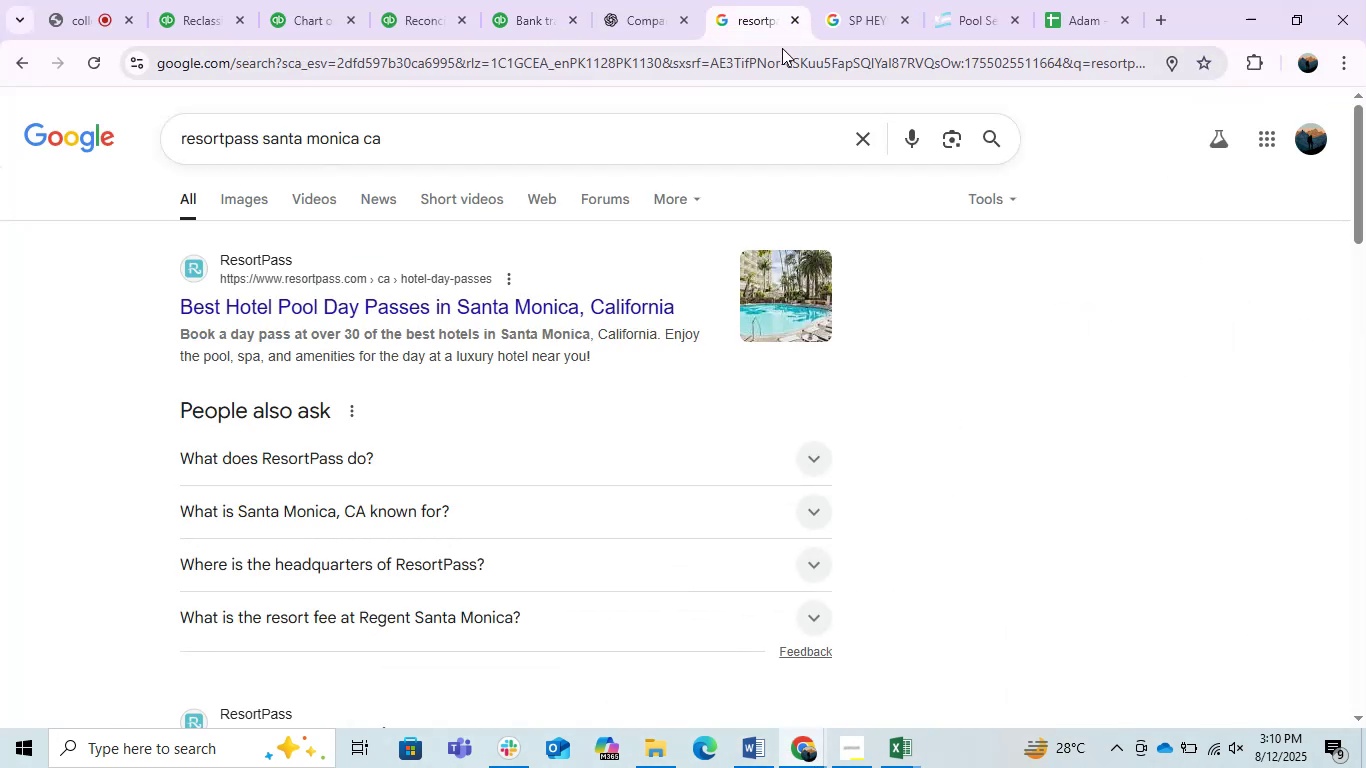 
key(Control+ControlLeft)
 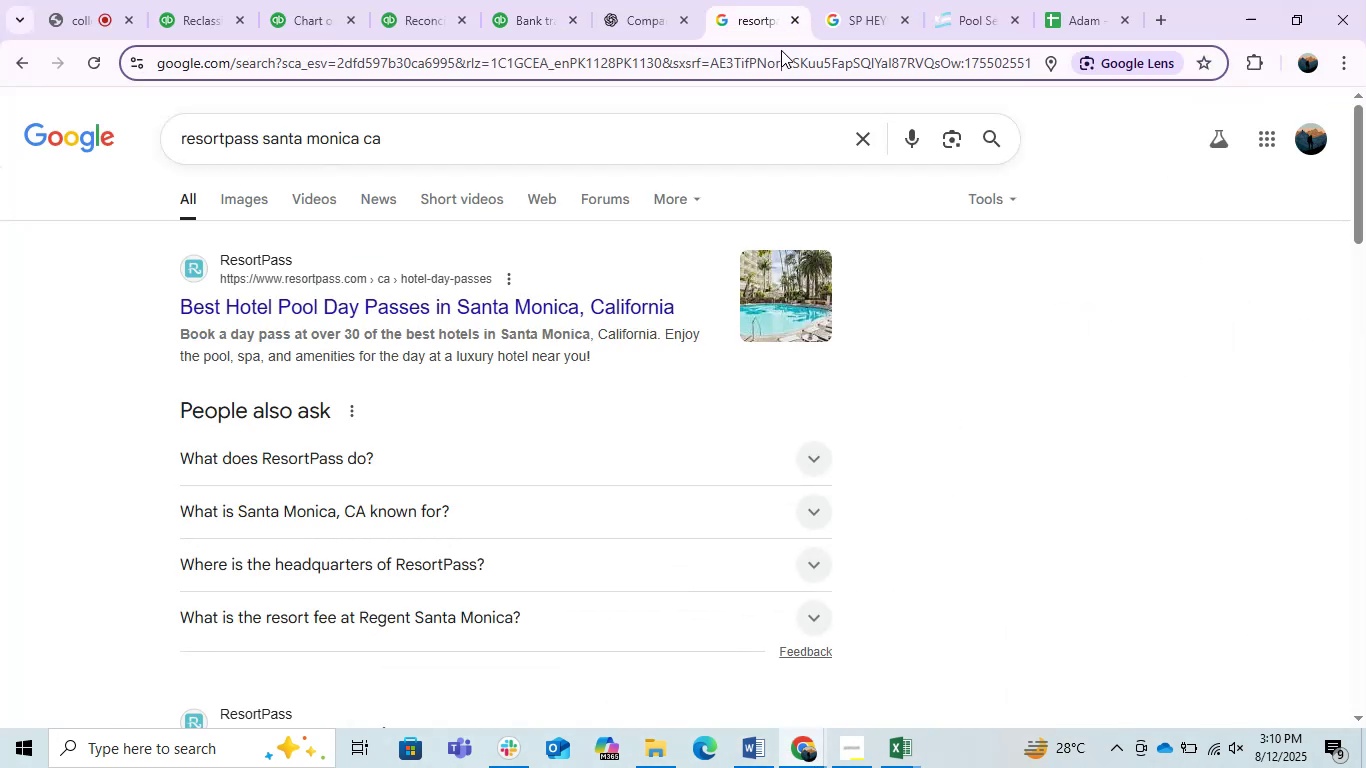 
key(Control+V)
 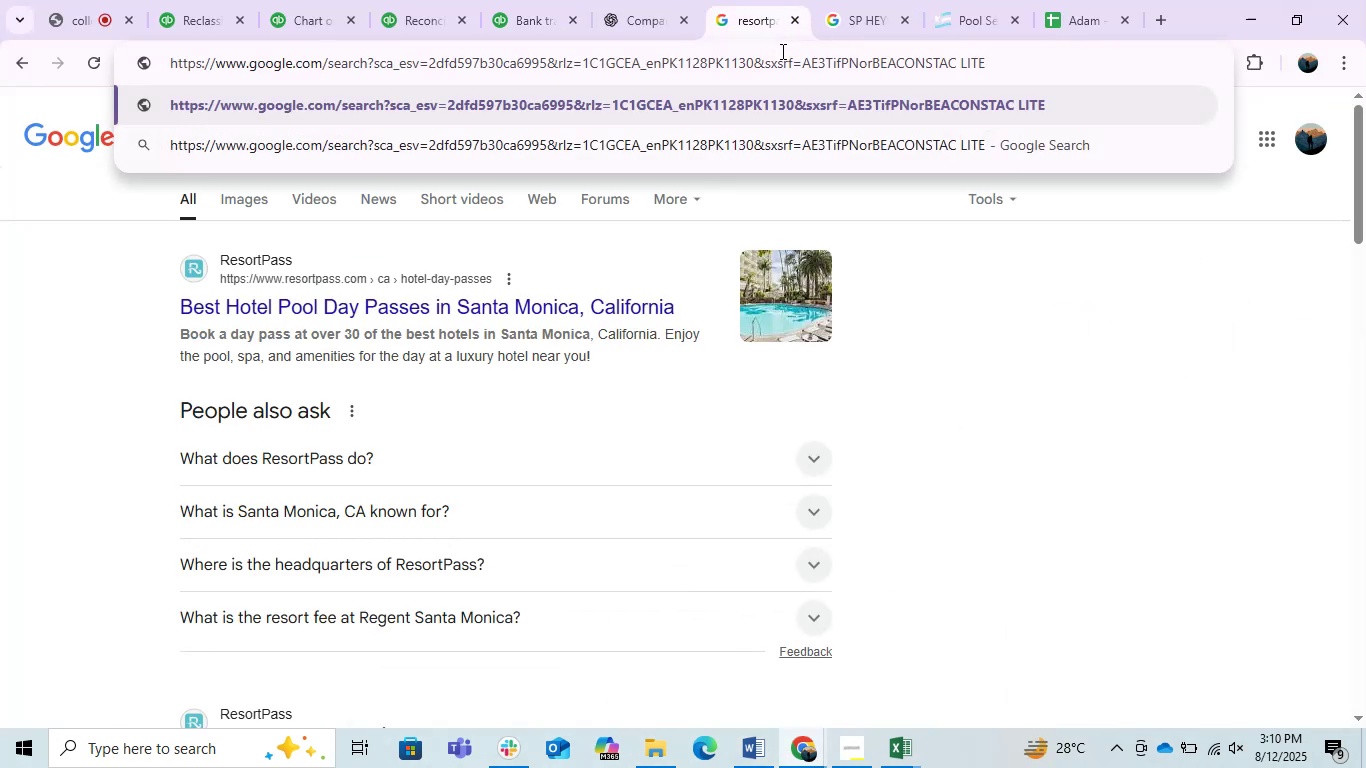 
double_click([781, 51])
 